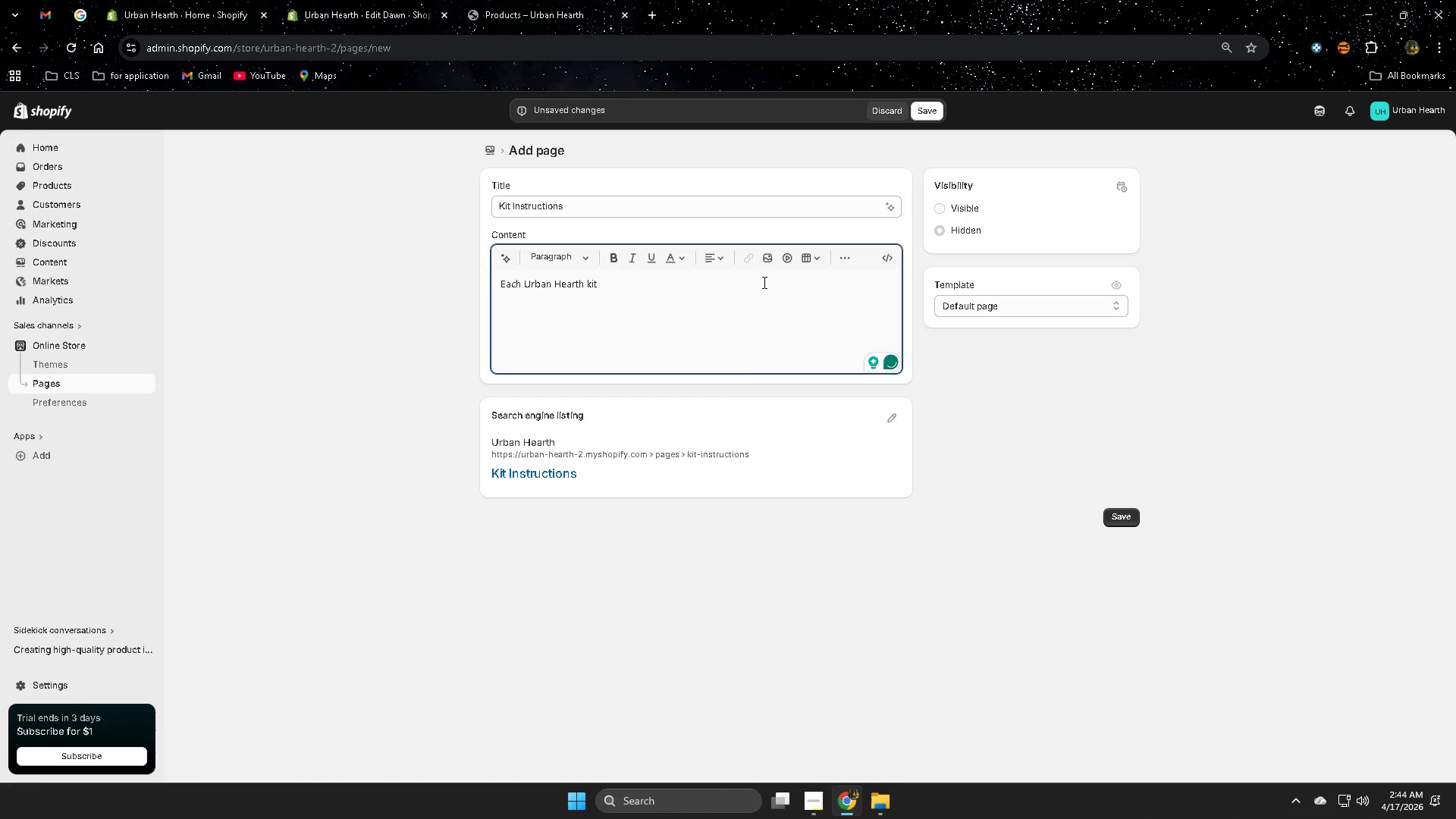 
left_click([677, 287])
 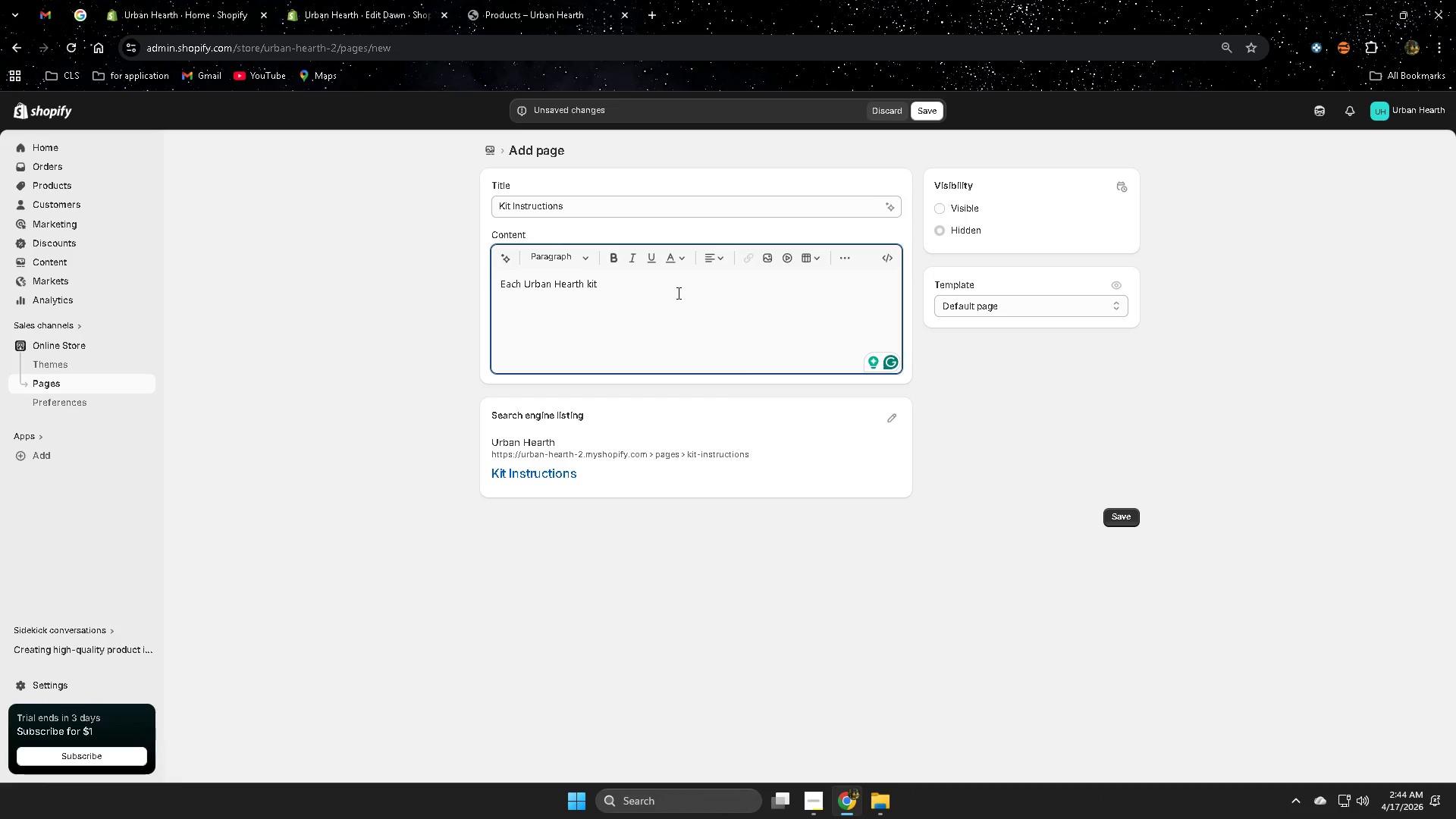 
wait(5.45)
 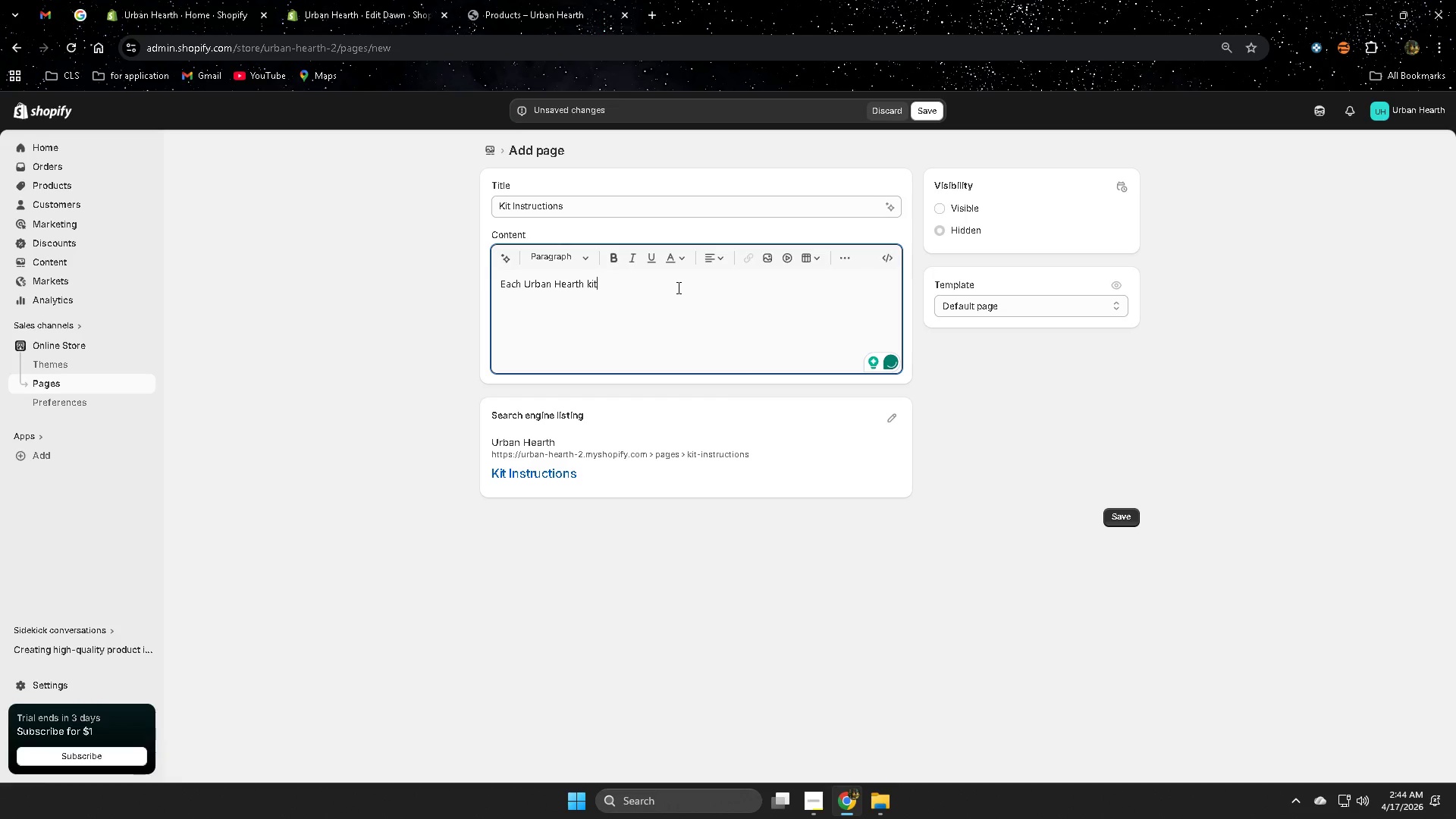 
left_click([677, 293])
 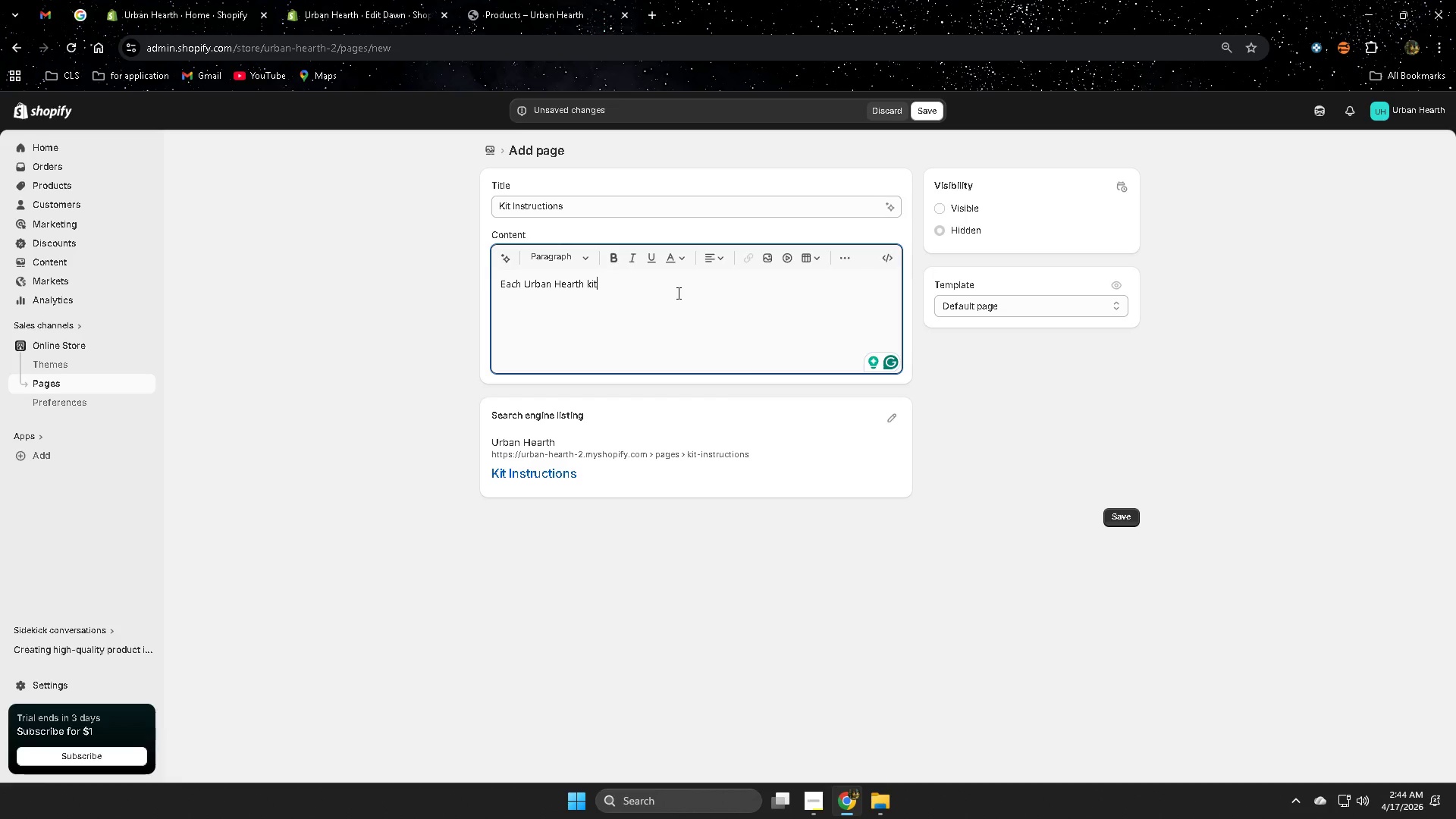 
type( is designed for simple preparation in outdoor settings)
 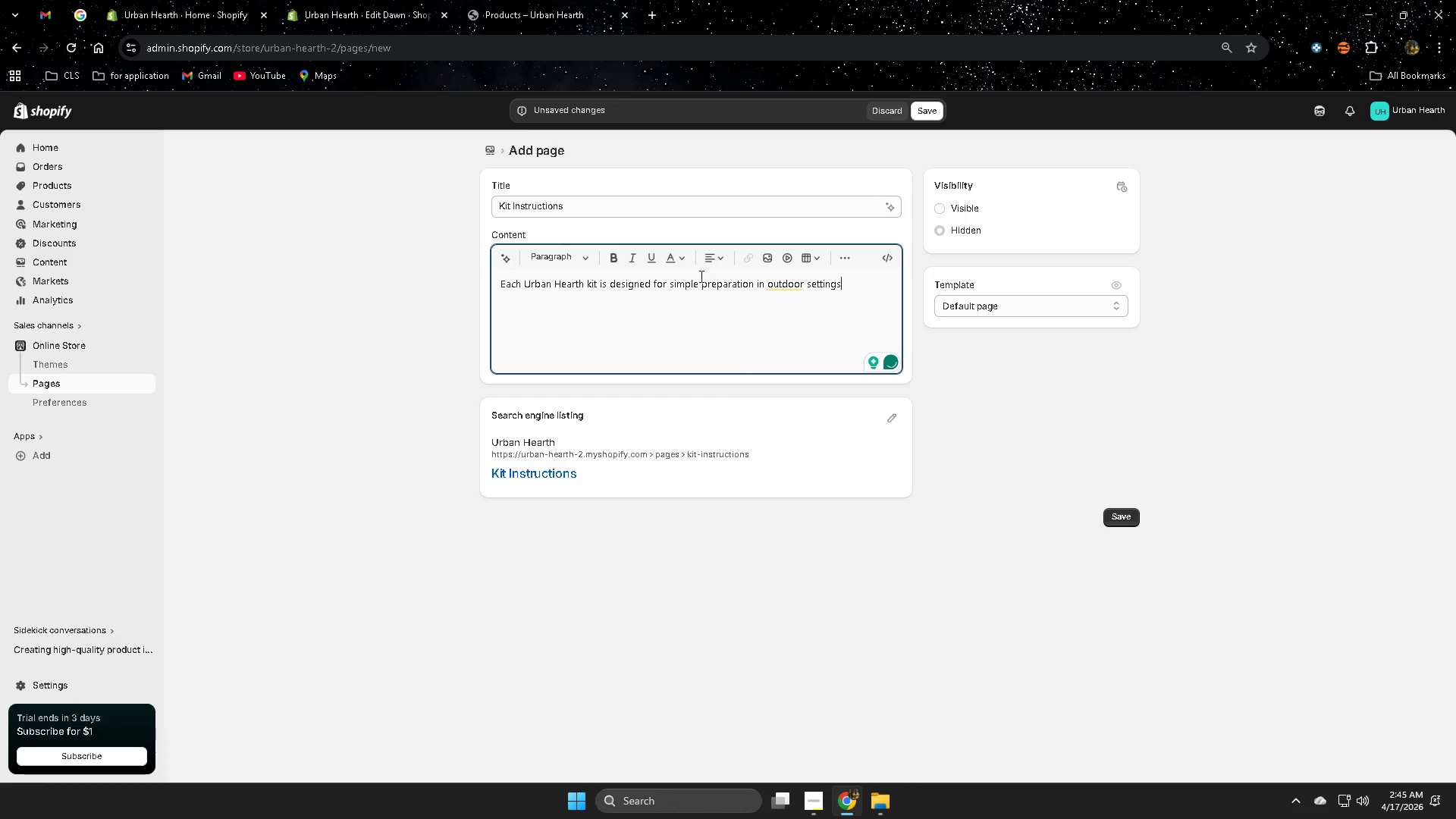 
key(Enter)
 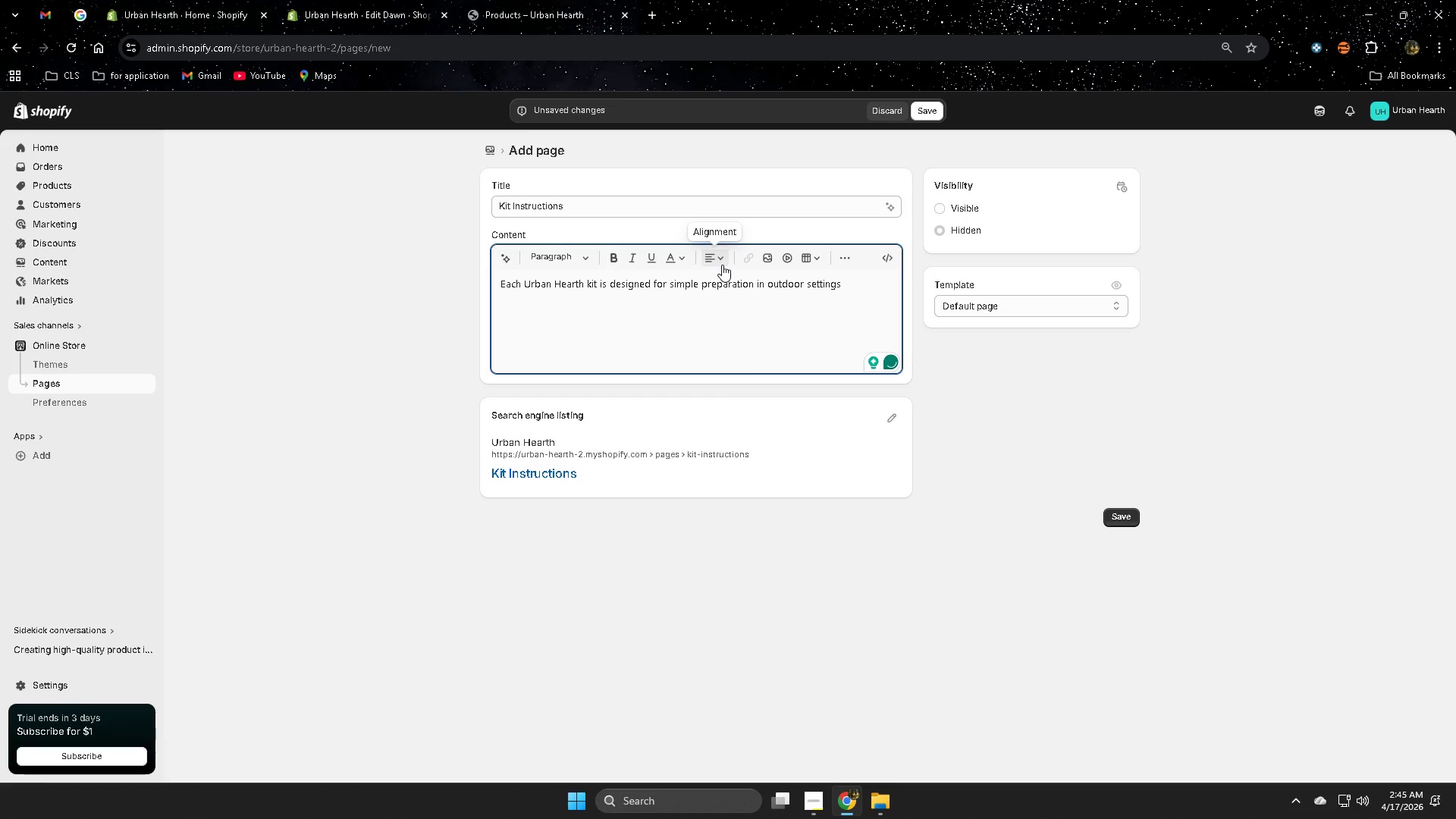 
type(Most kits require only a campfire, grill grate)
 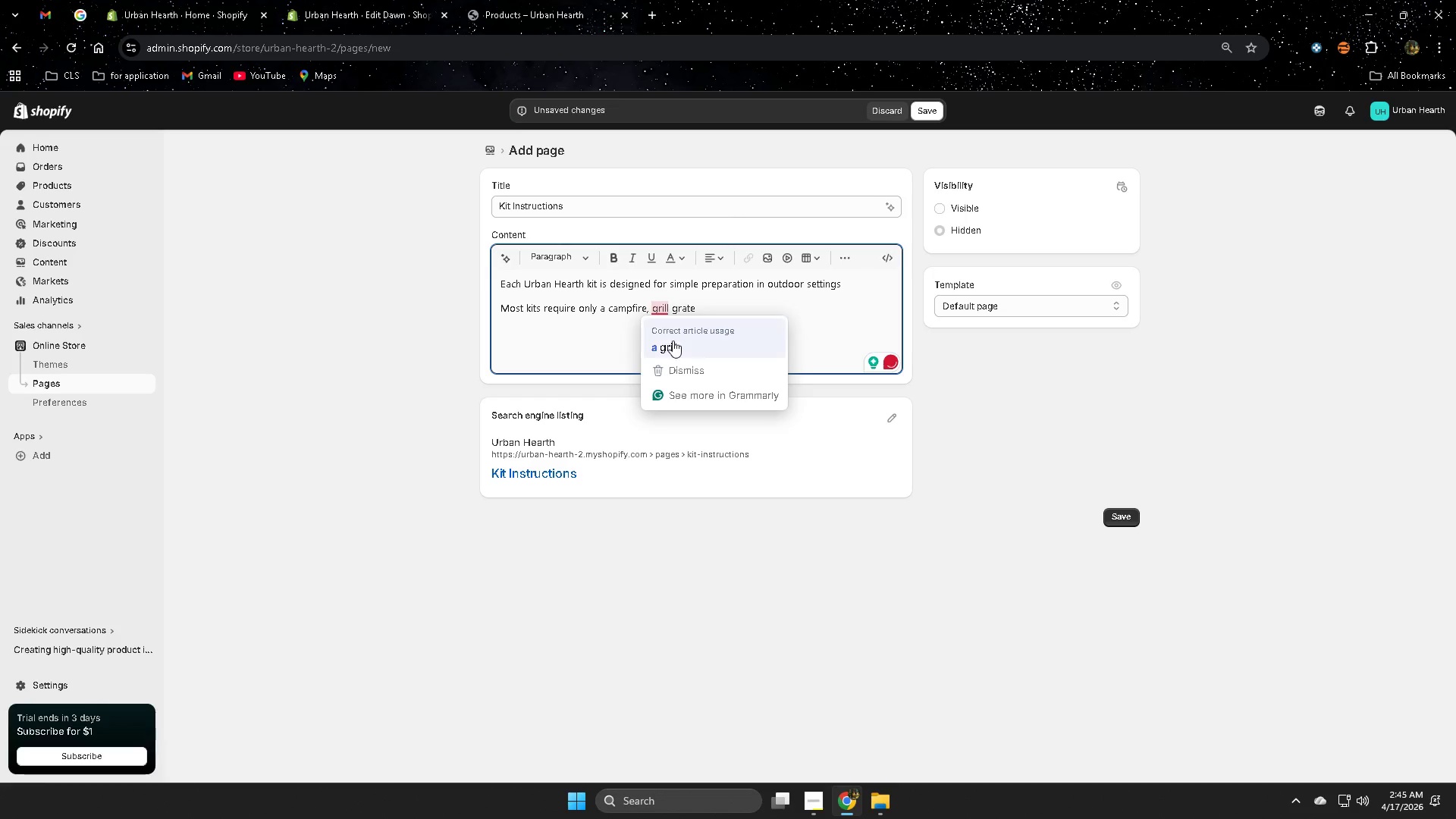 
wait(8.84)
 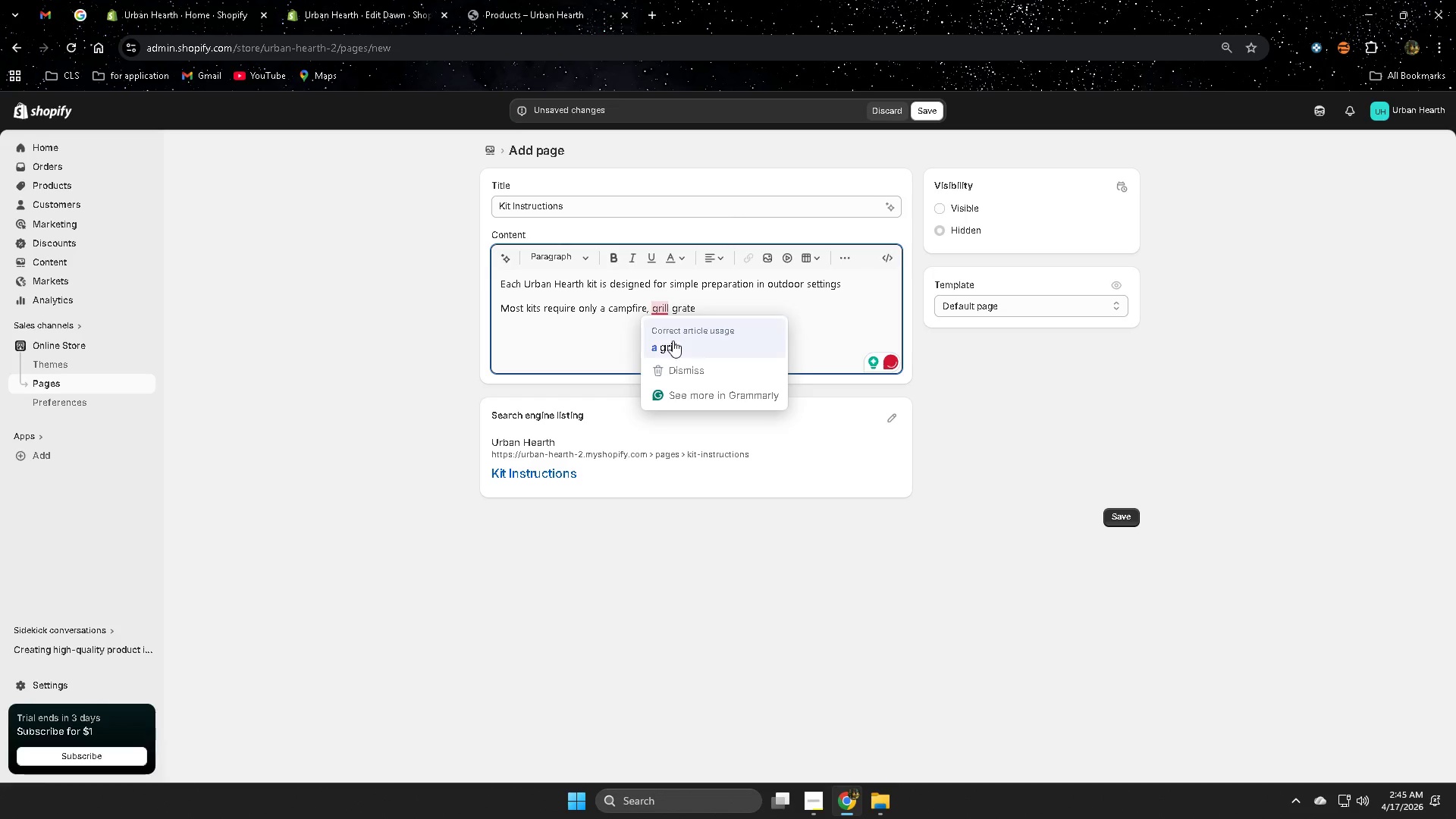 
type(, orpor)
key(Backspace)
key(Backspace)
key(Backspace)
type( porable )
key(Backspace)
key(Backspace)
key(Backspace)
key(Backspace)
key(Backspace)
type(table burner)
 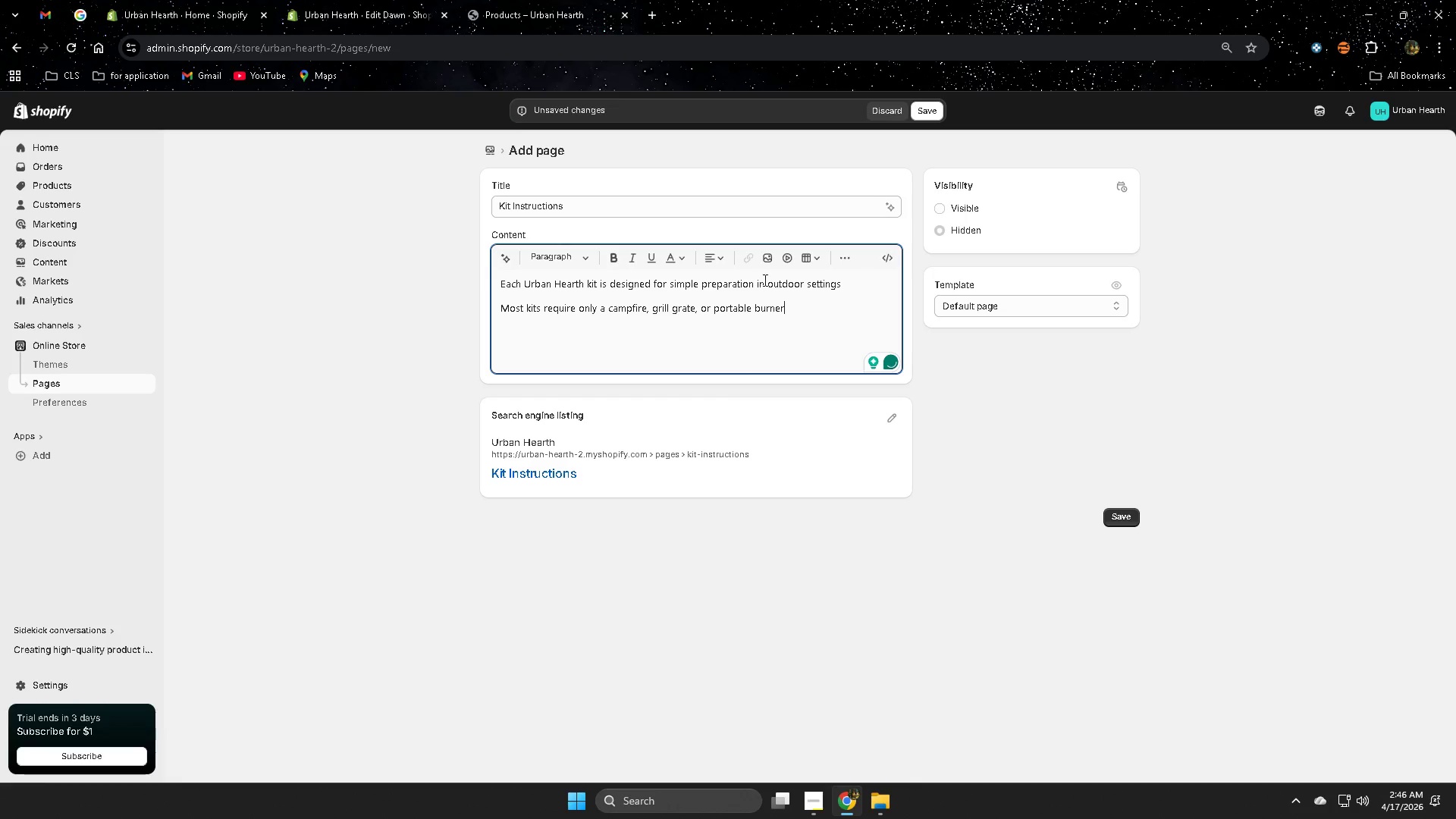 
key(Period)
 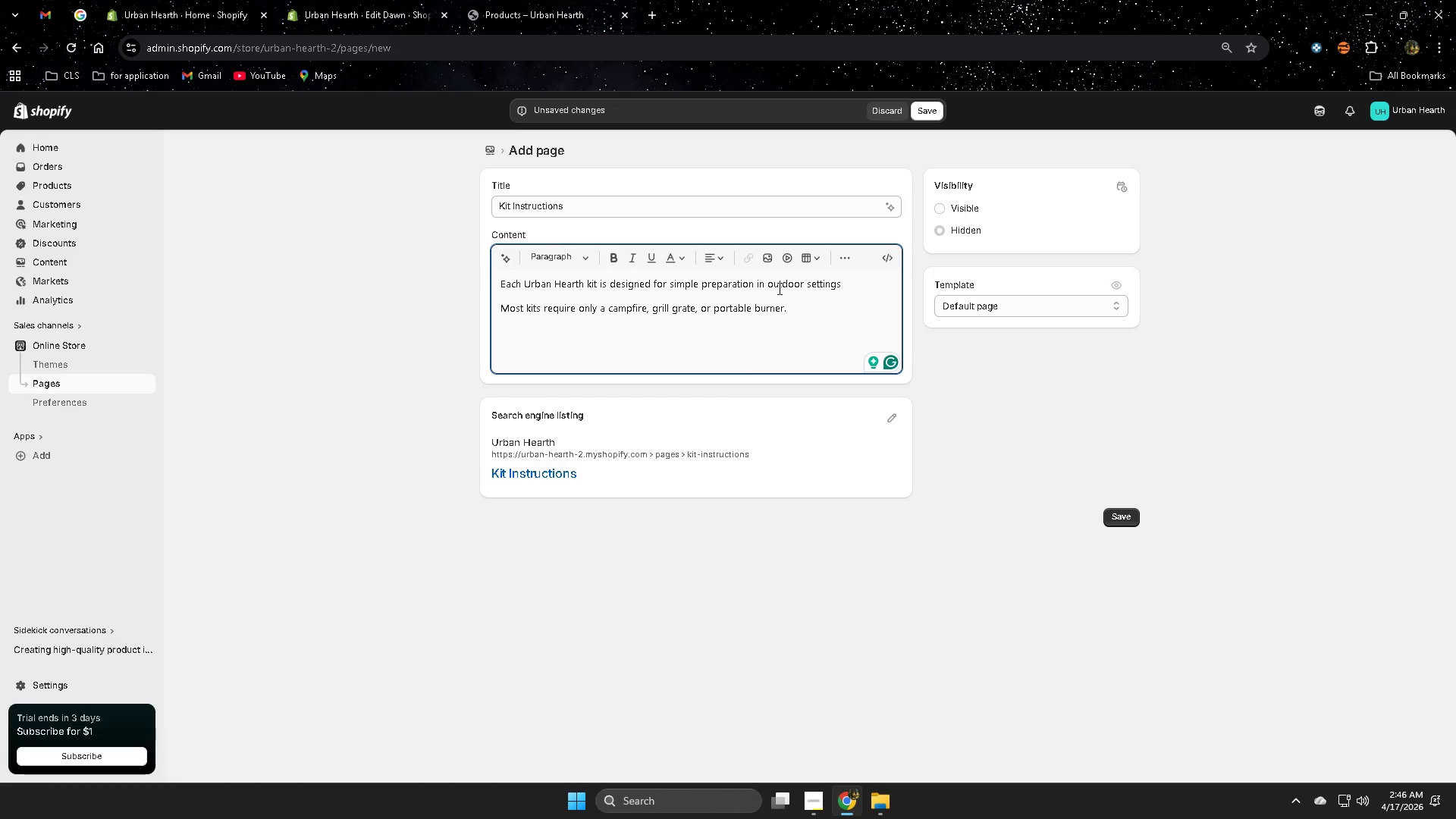 
wait(12.84)
 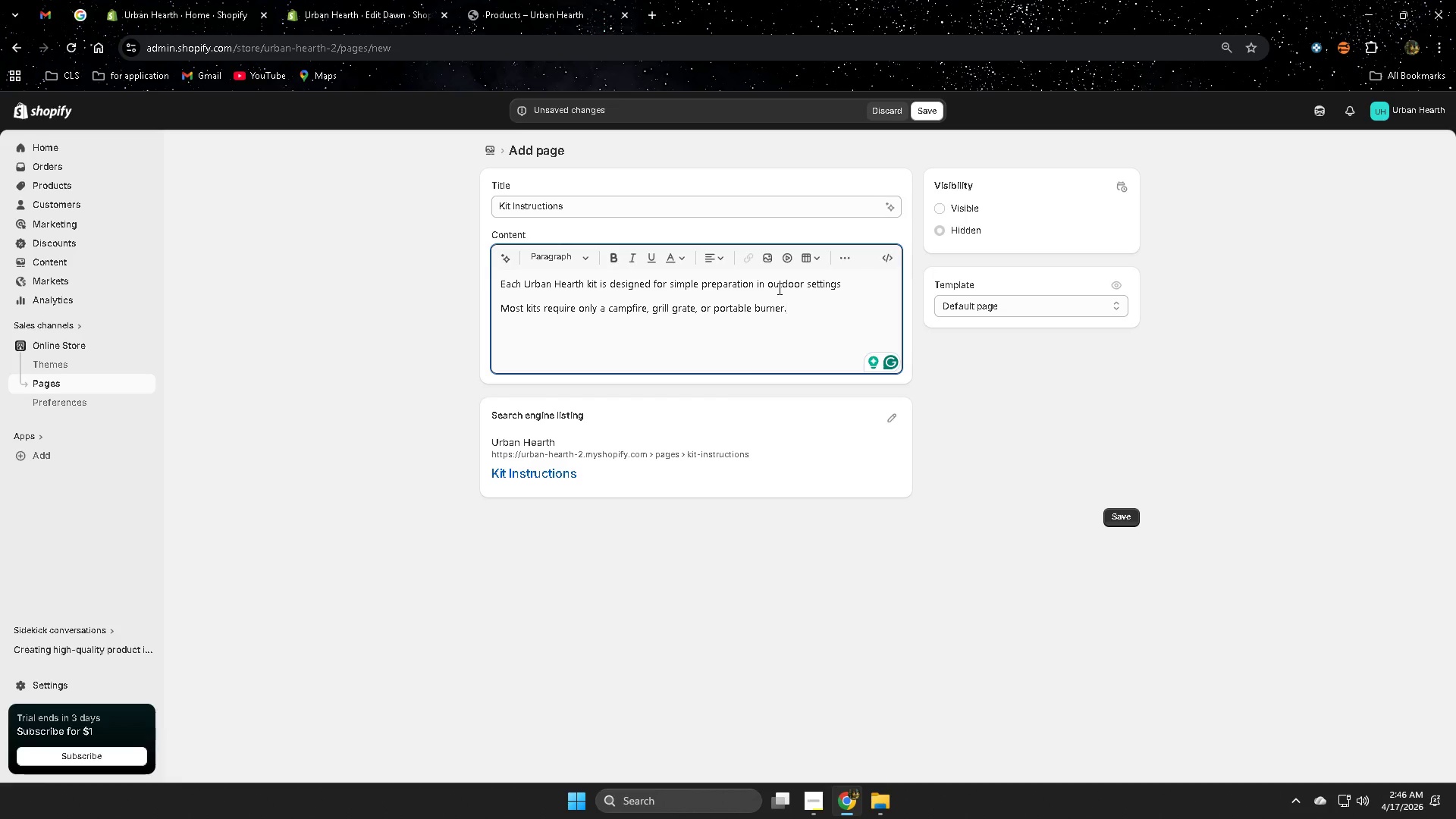 
left_click([510, 260])
 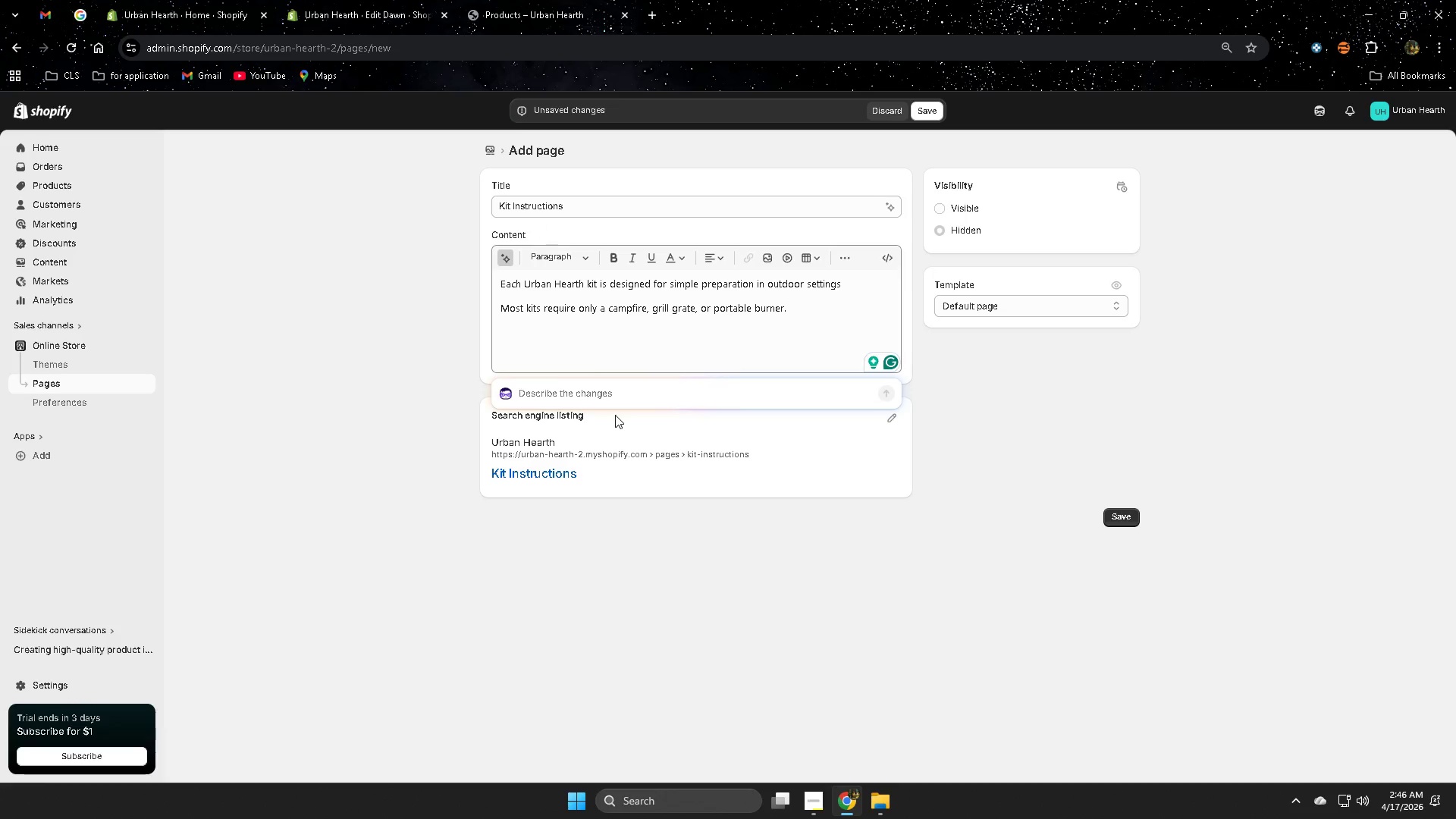 
type(add )
 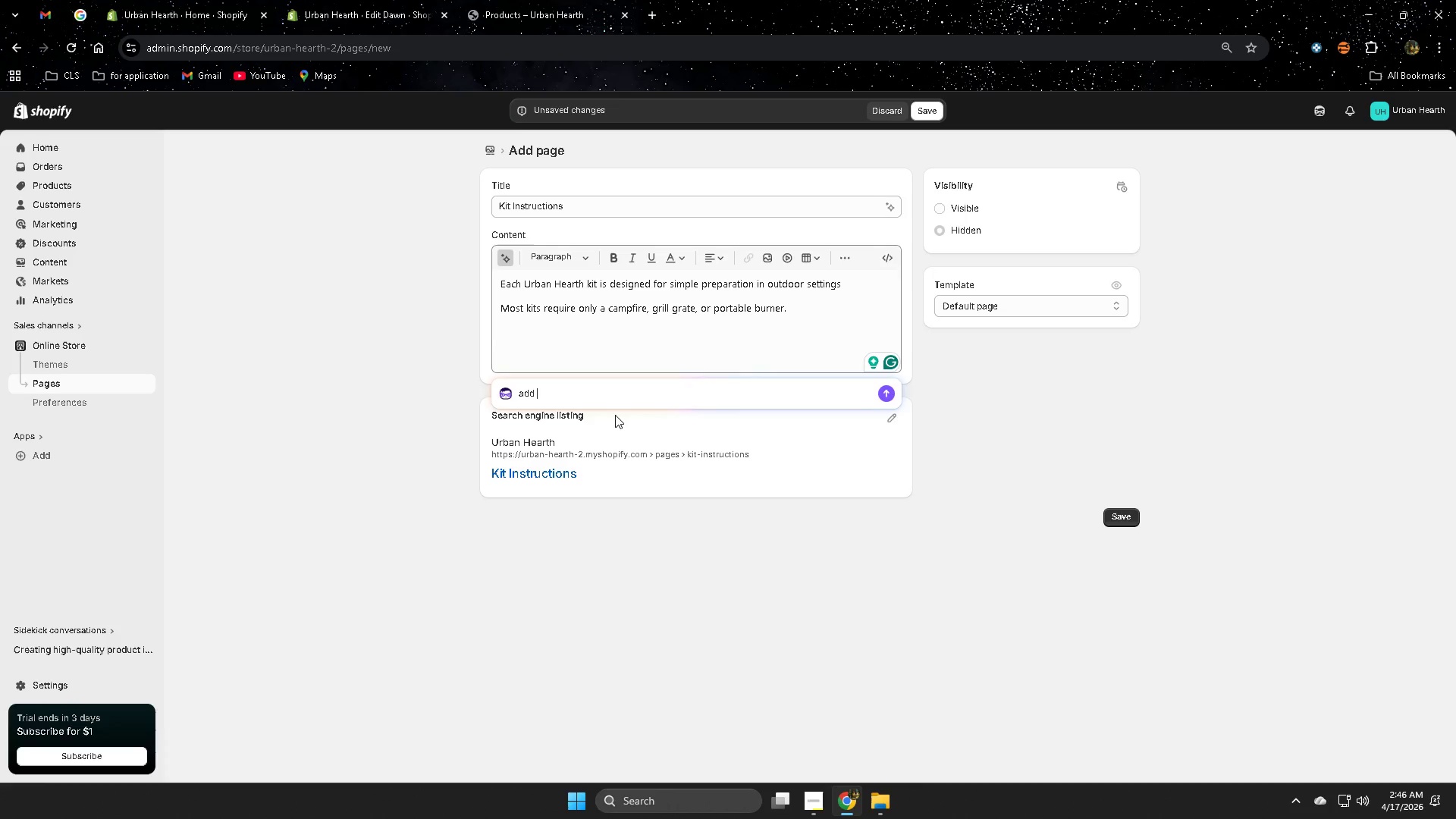 
wait(5.76)
 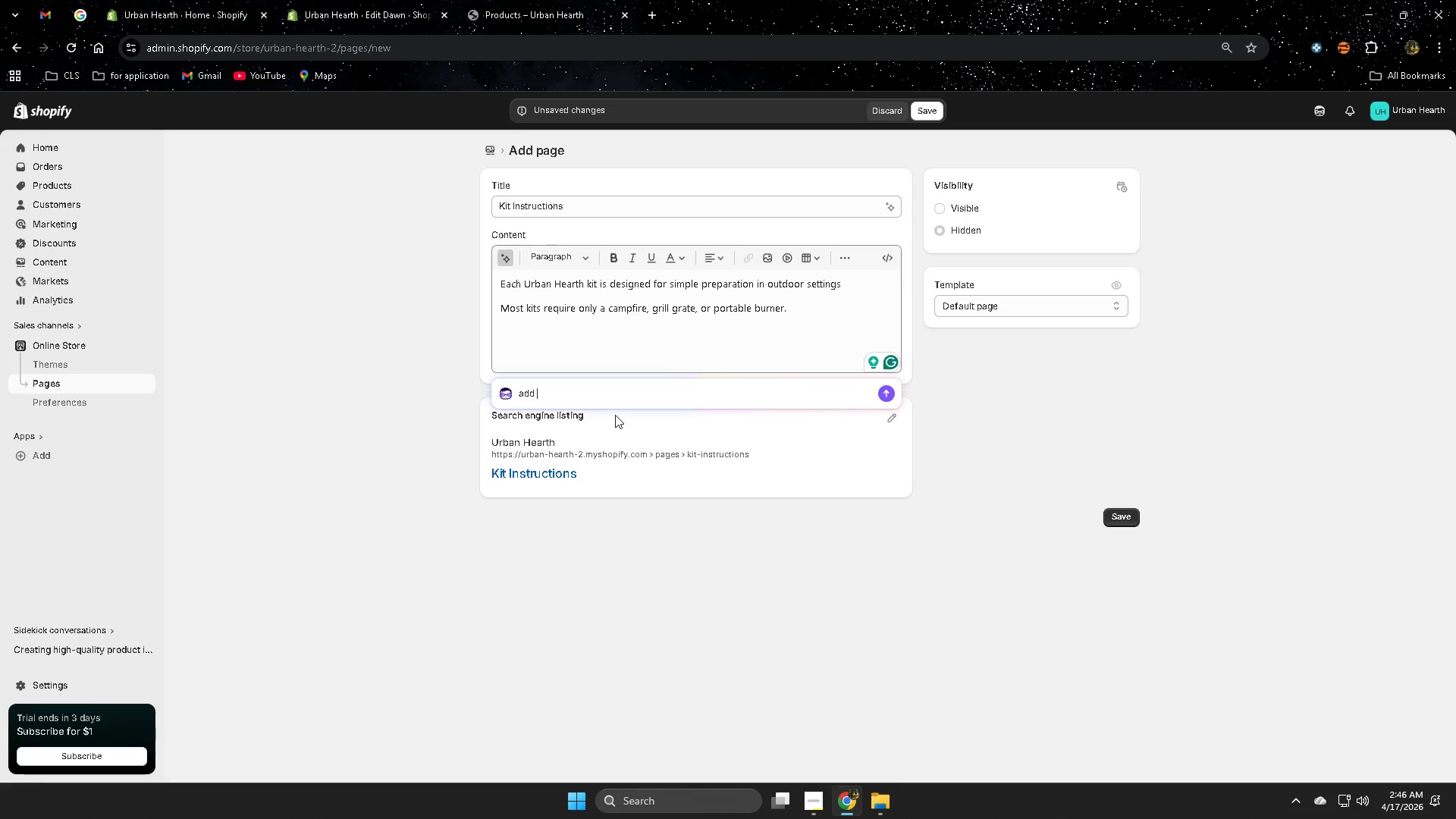 
type(to mke i)
key(Backspace)
key(Backspace)
key(Backspace)
key(Backspace)
key(Backspace)
key(Backspace)
key(Backspace)
key(Backspace)
type(more message to make it so )
key(Backspace)
key(Backspace)
key(Backspace)
type(professional)
 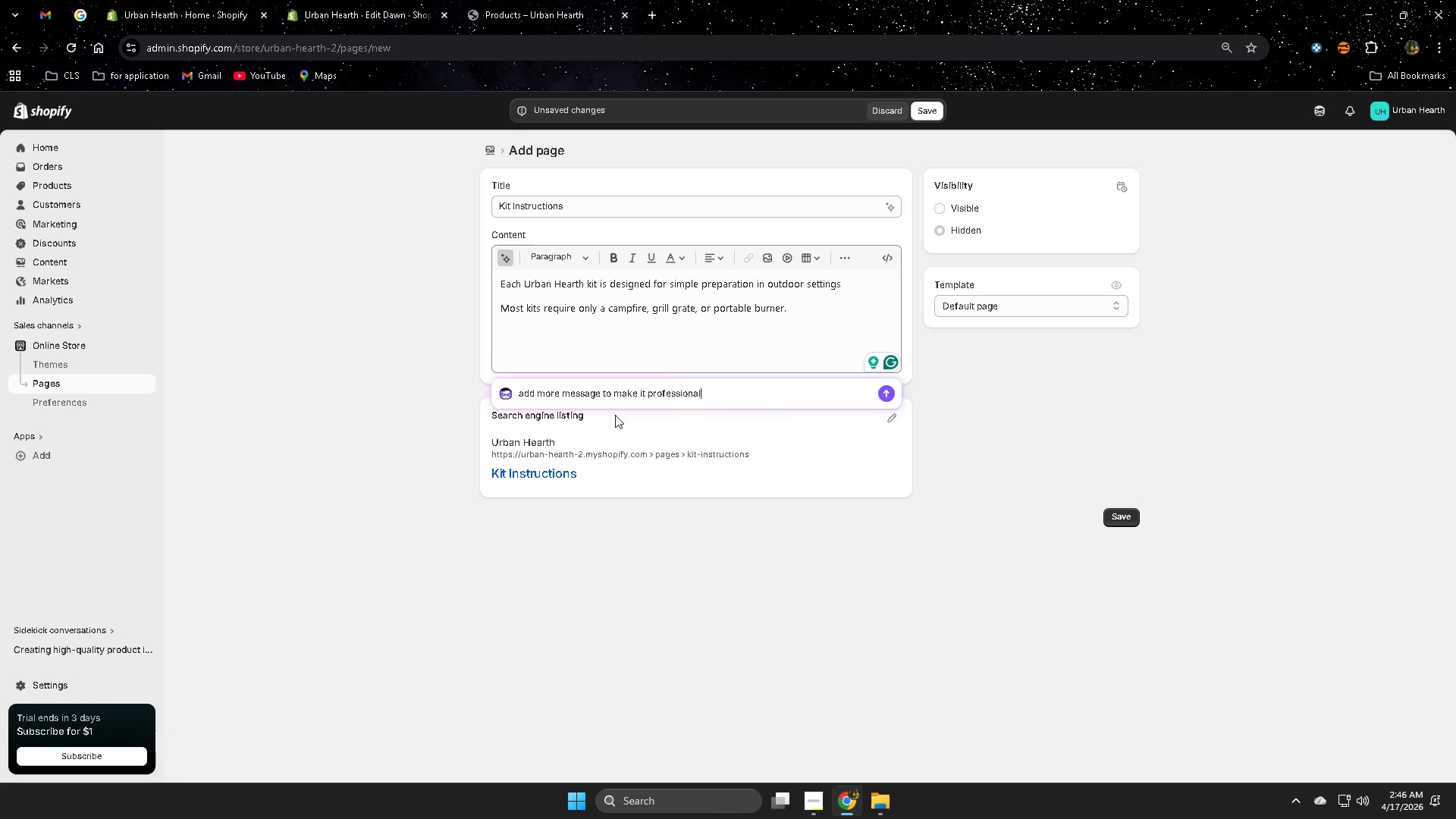 
key(Enter)
 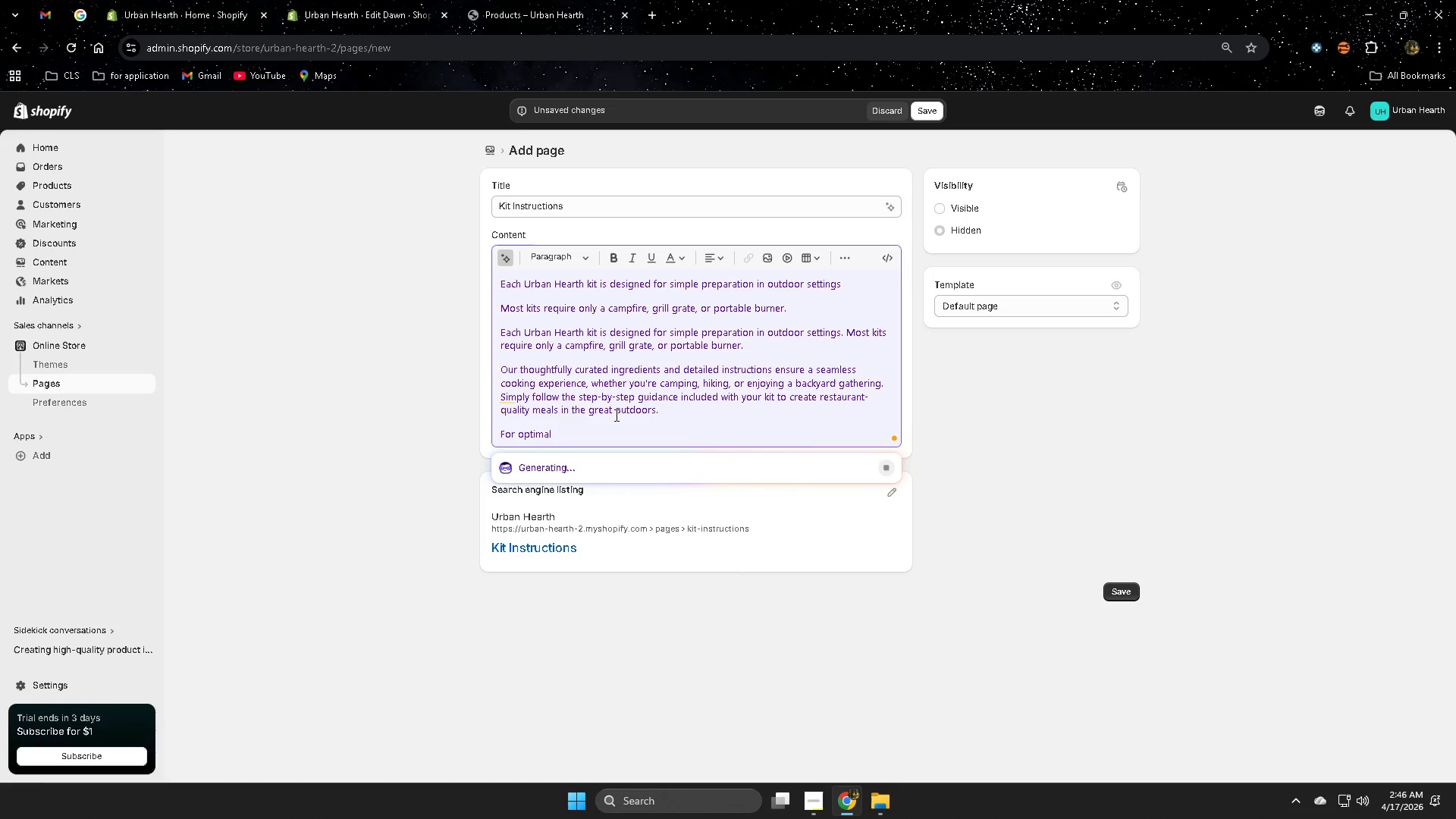 
wait(8.95)
 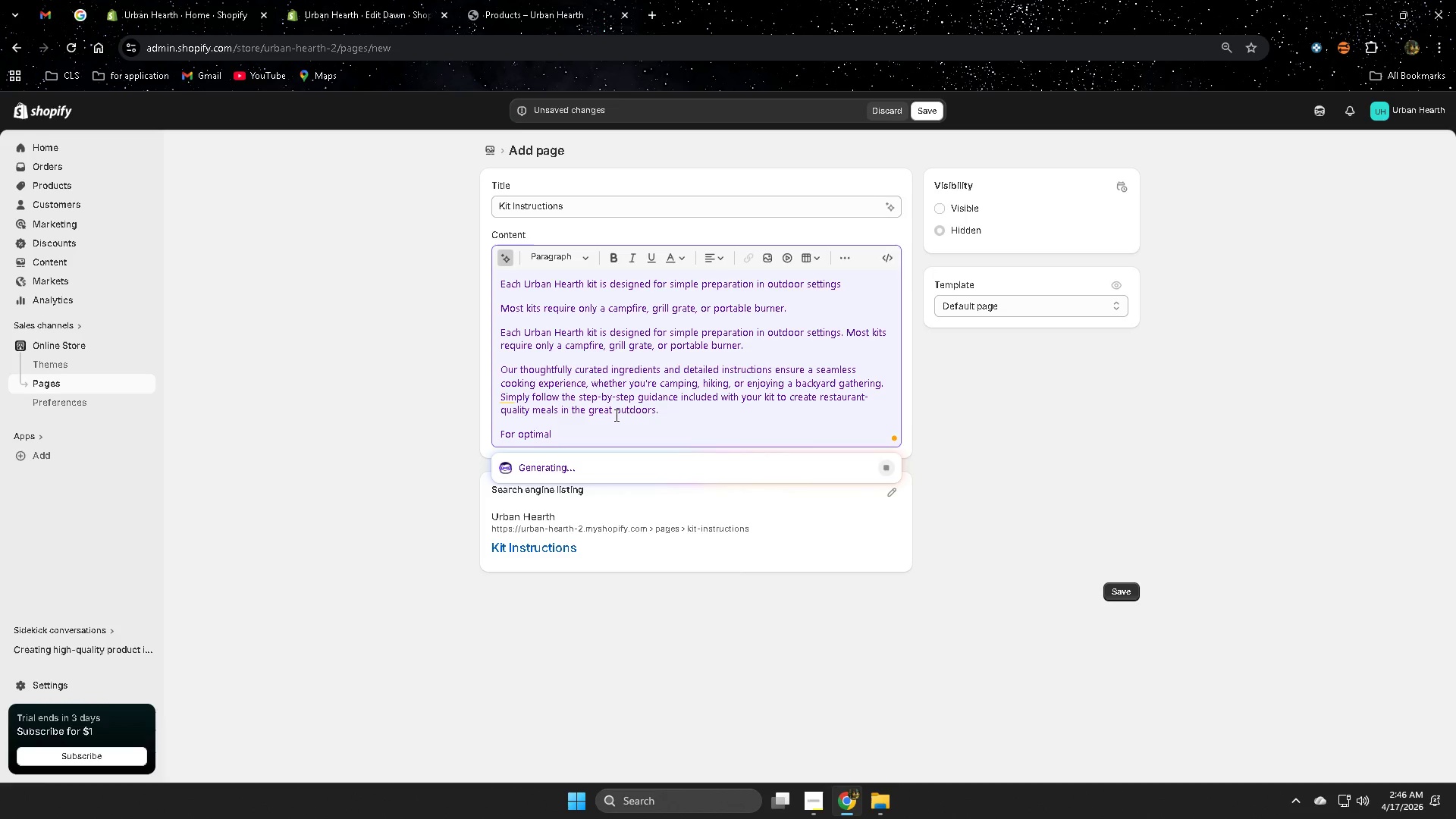 
left_click([1048, 456])
 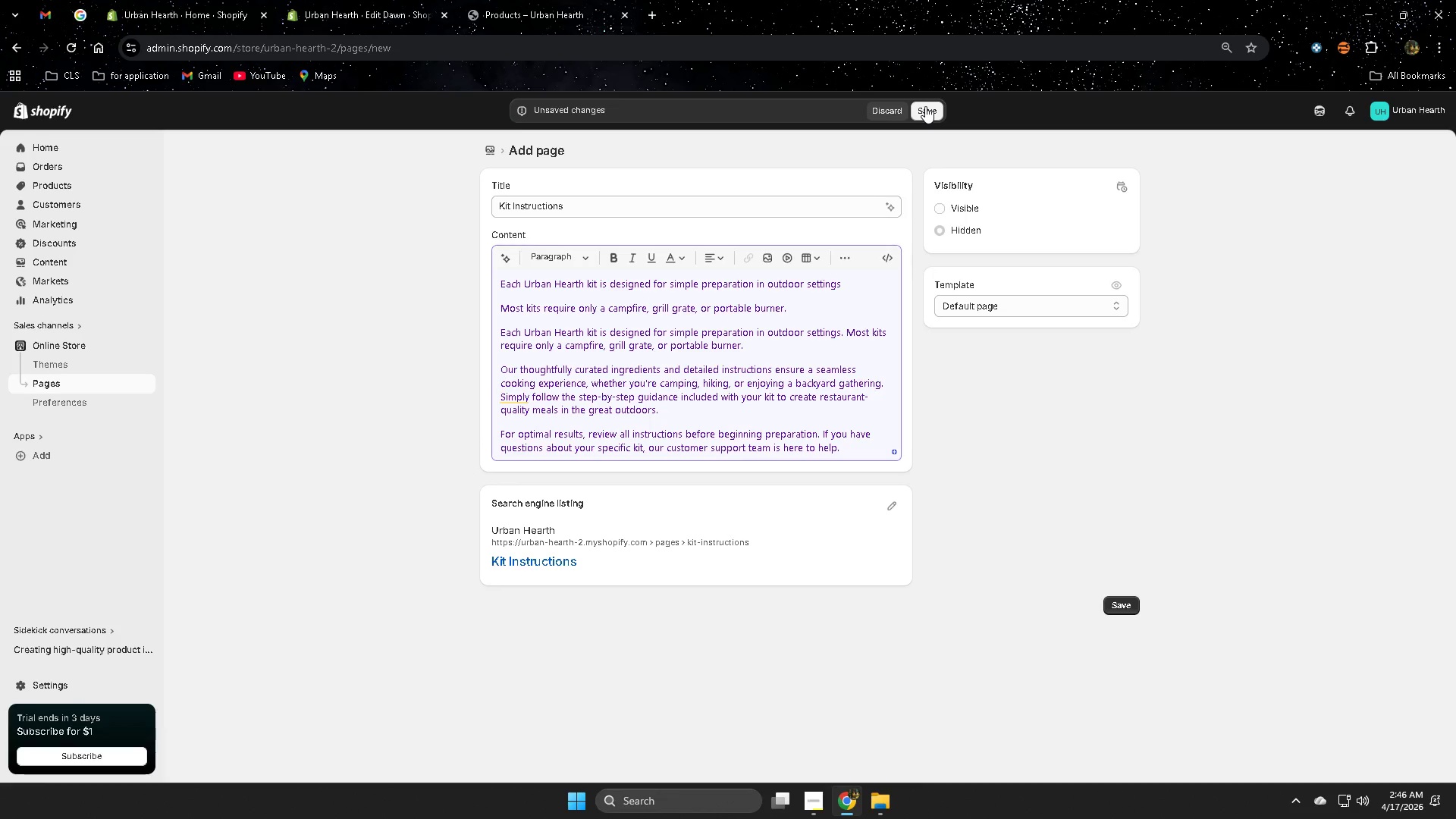 
left_click([932, 106])
 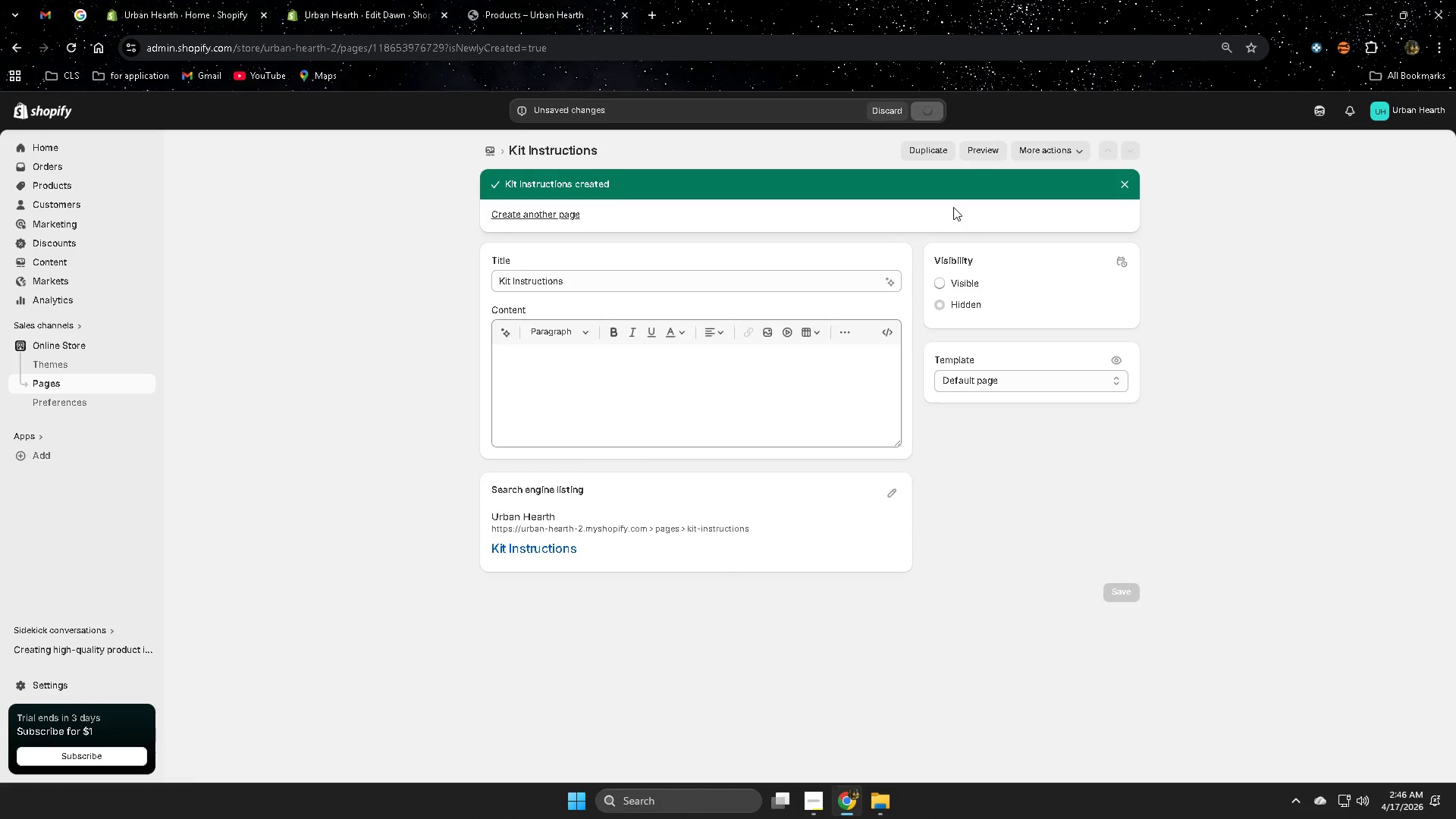 
left_click([940, 280])
 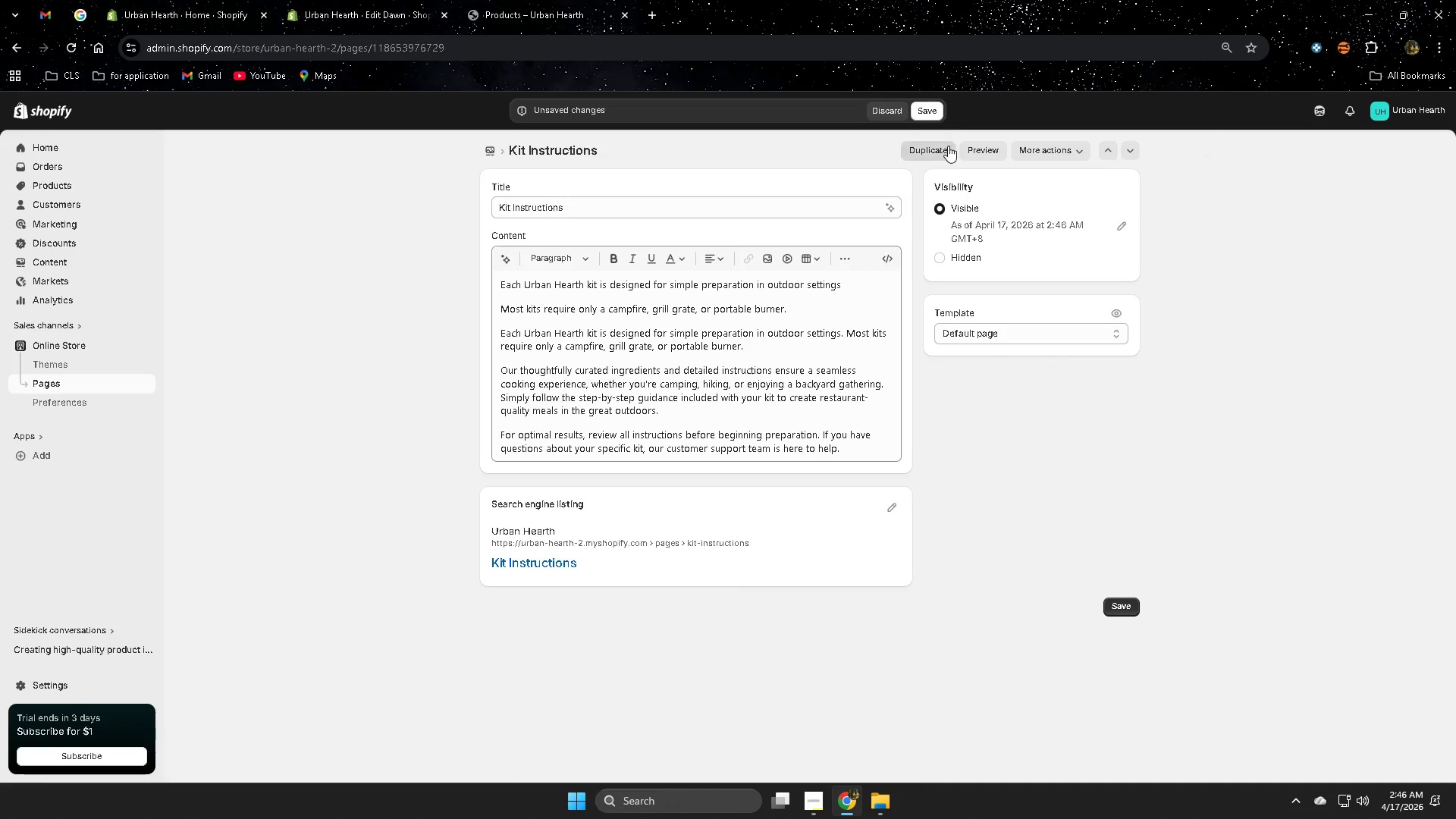 
left_click([937, 109])
 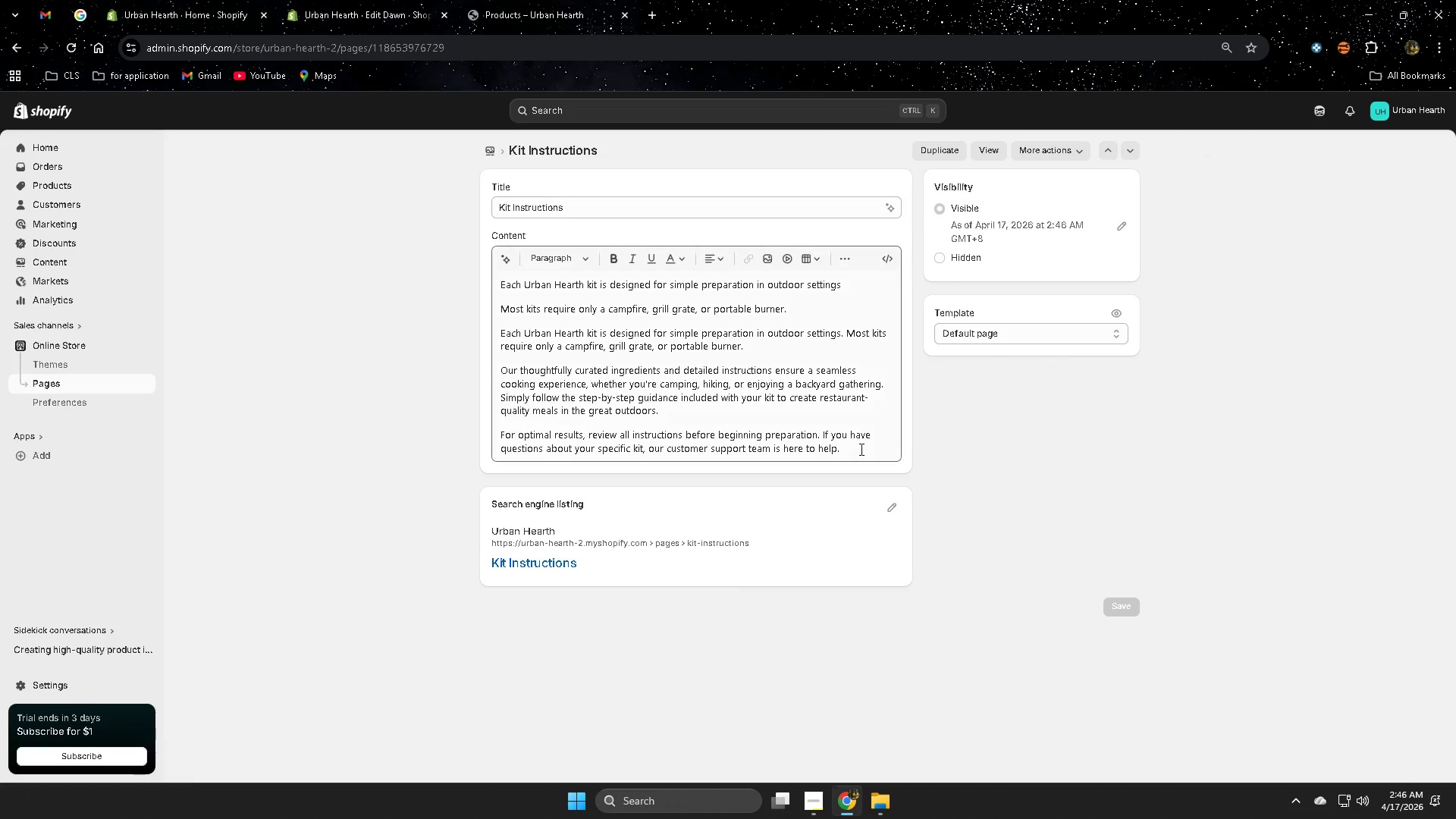 
left_click([890, 450])
 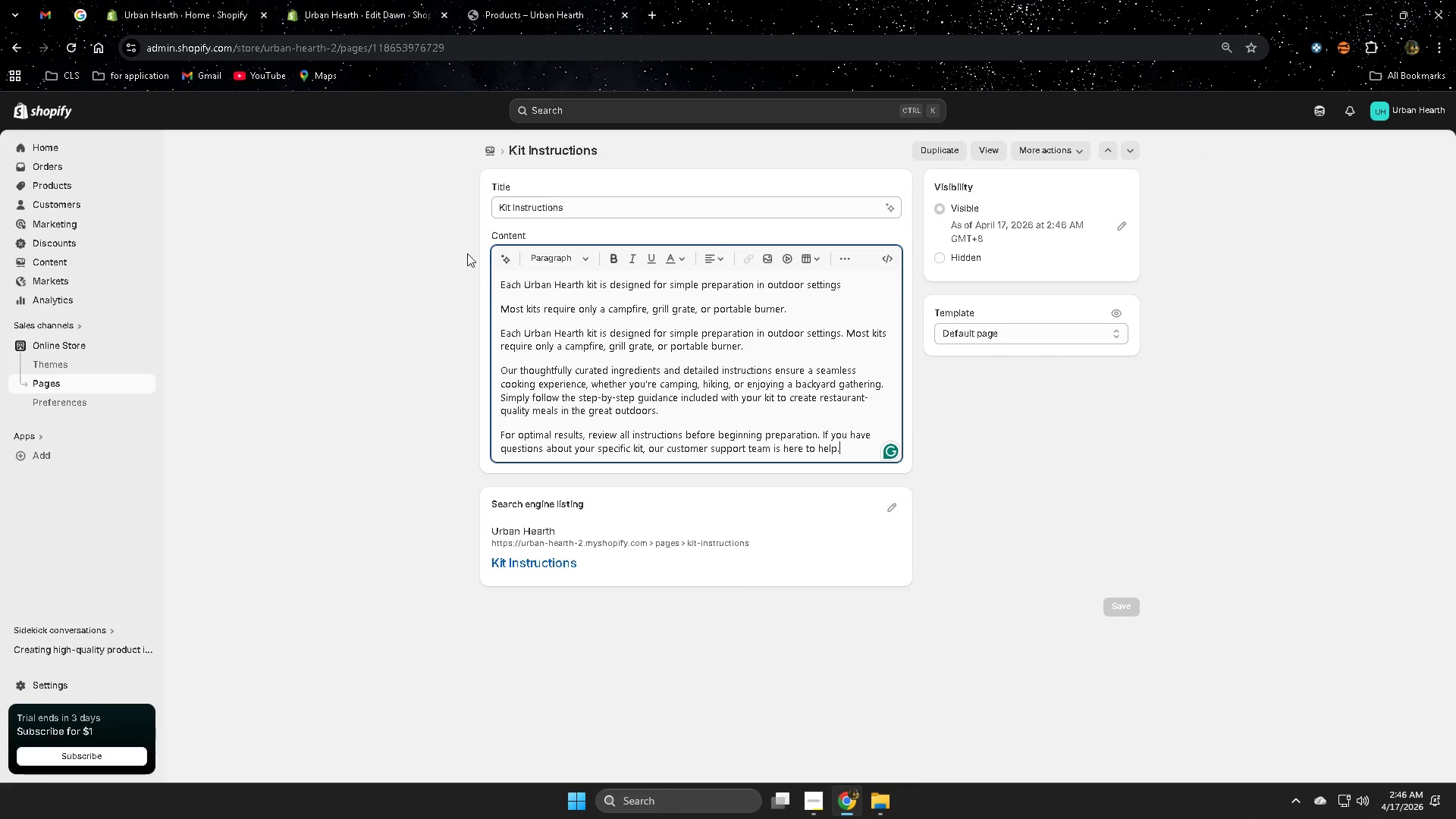 
left_click([502, 264])
 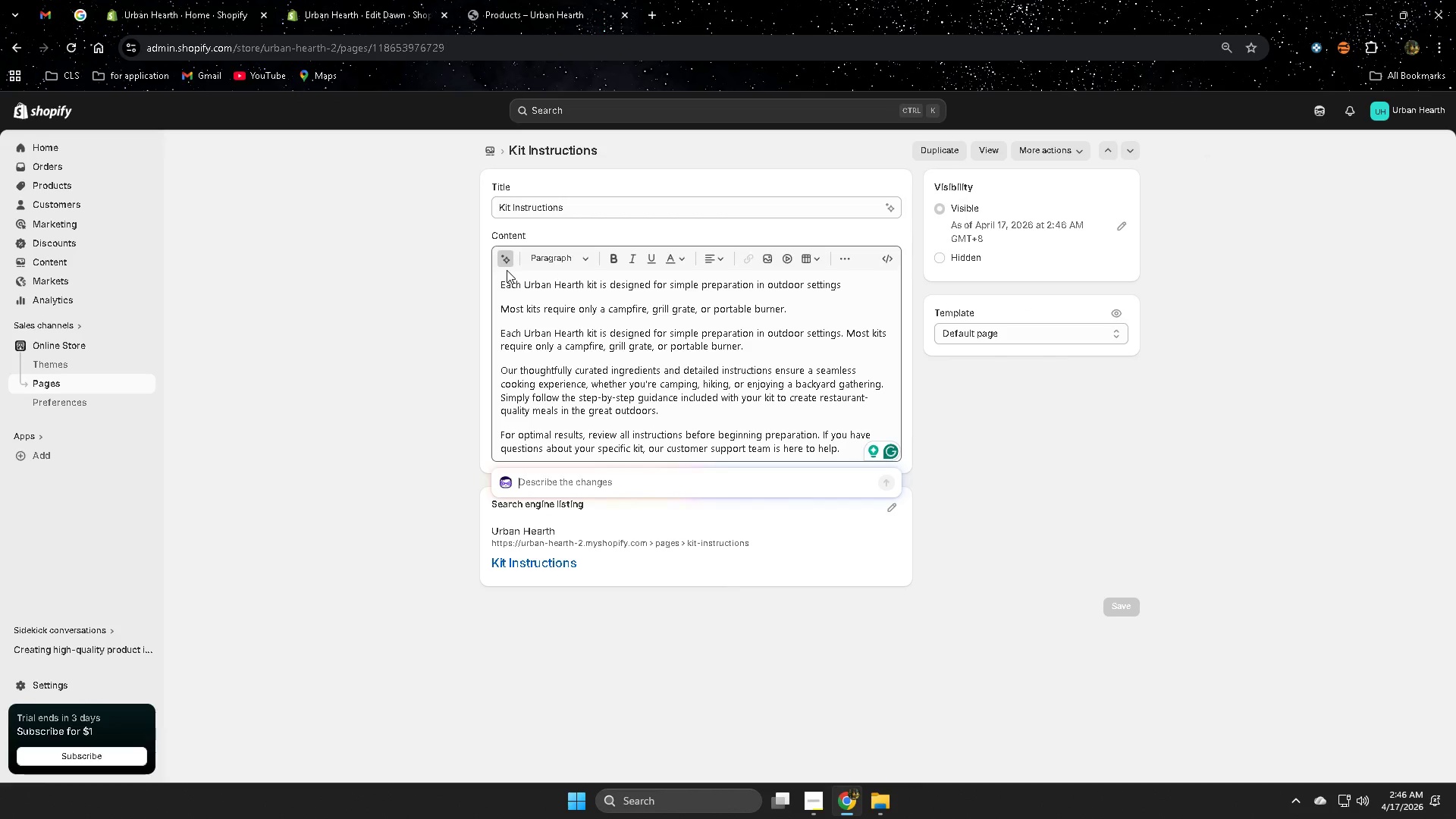 
type(can you add more)
 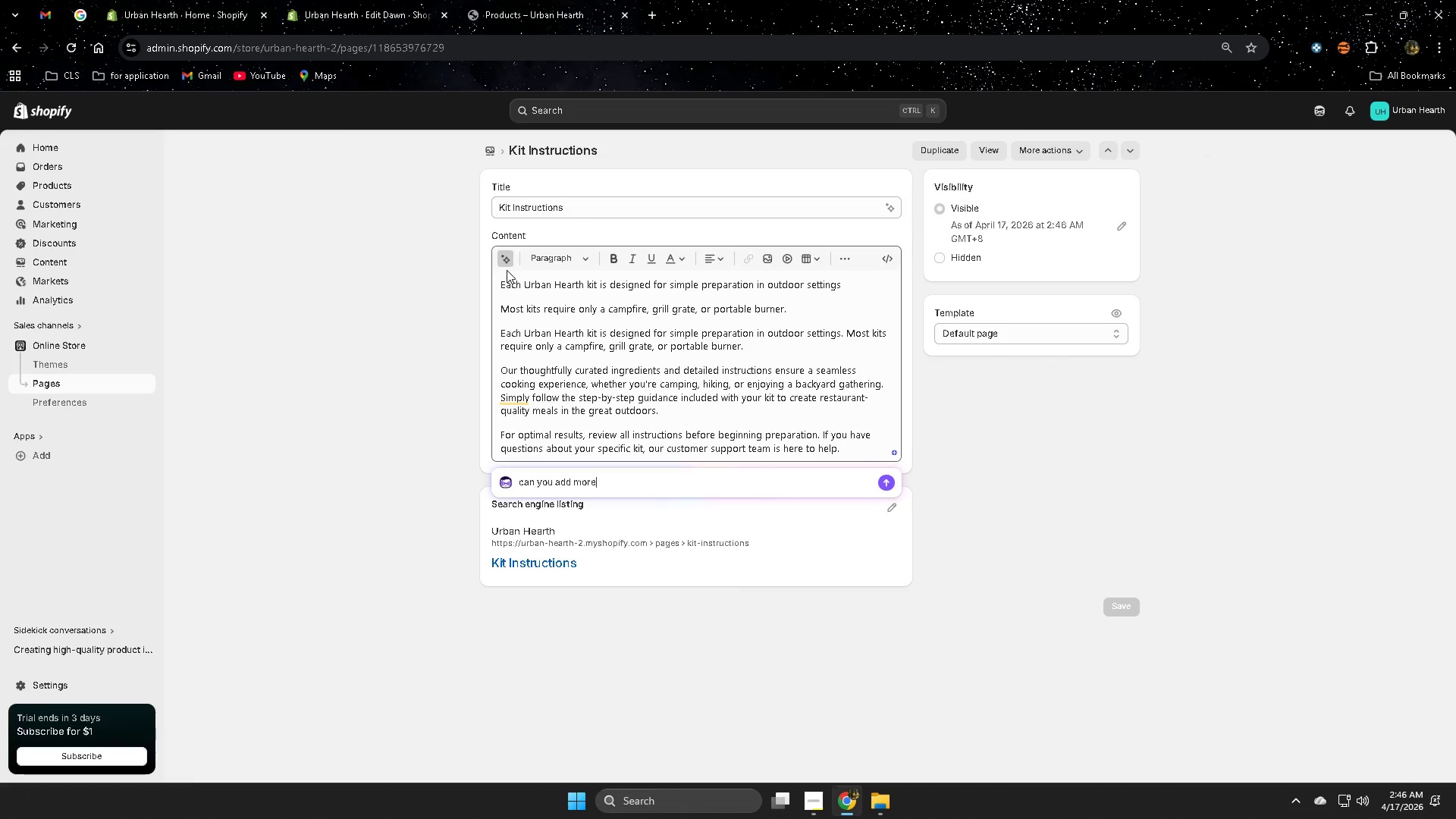 
key(Enter)
 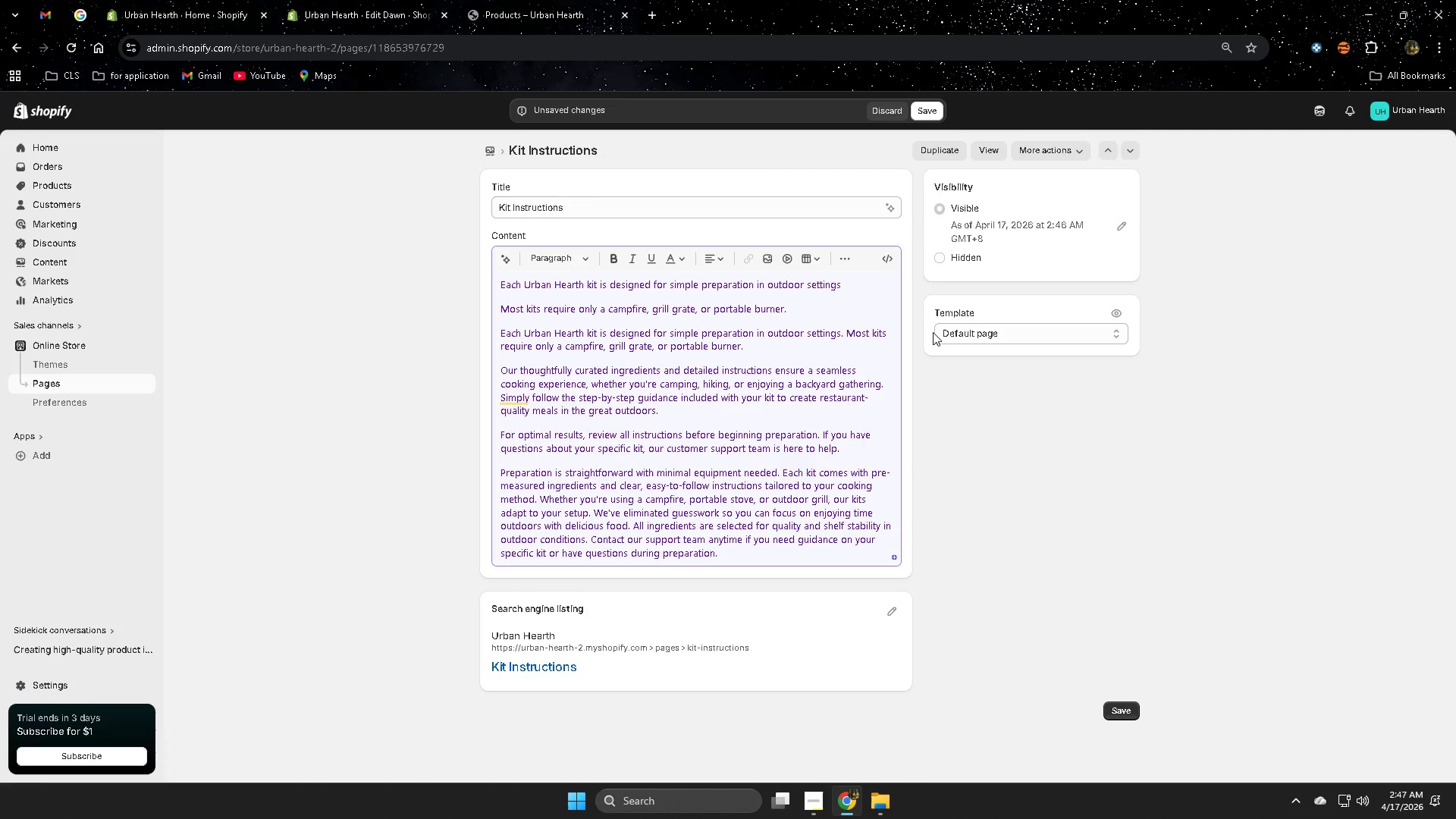 
wait(5.91)
 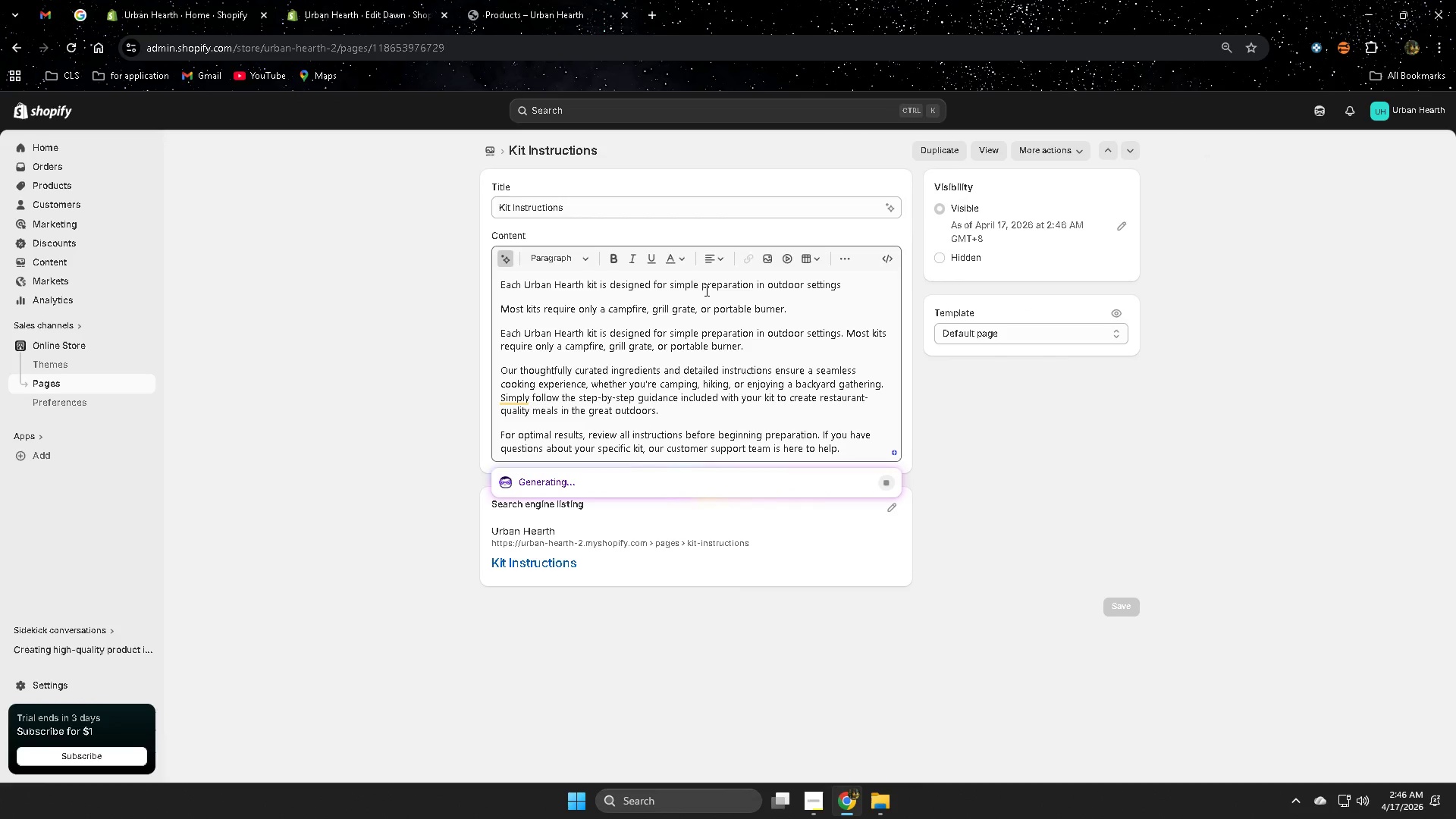 
left_click([929, 111])
 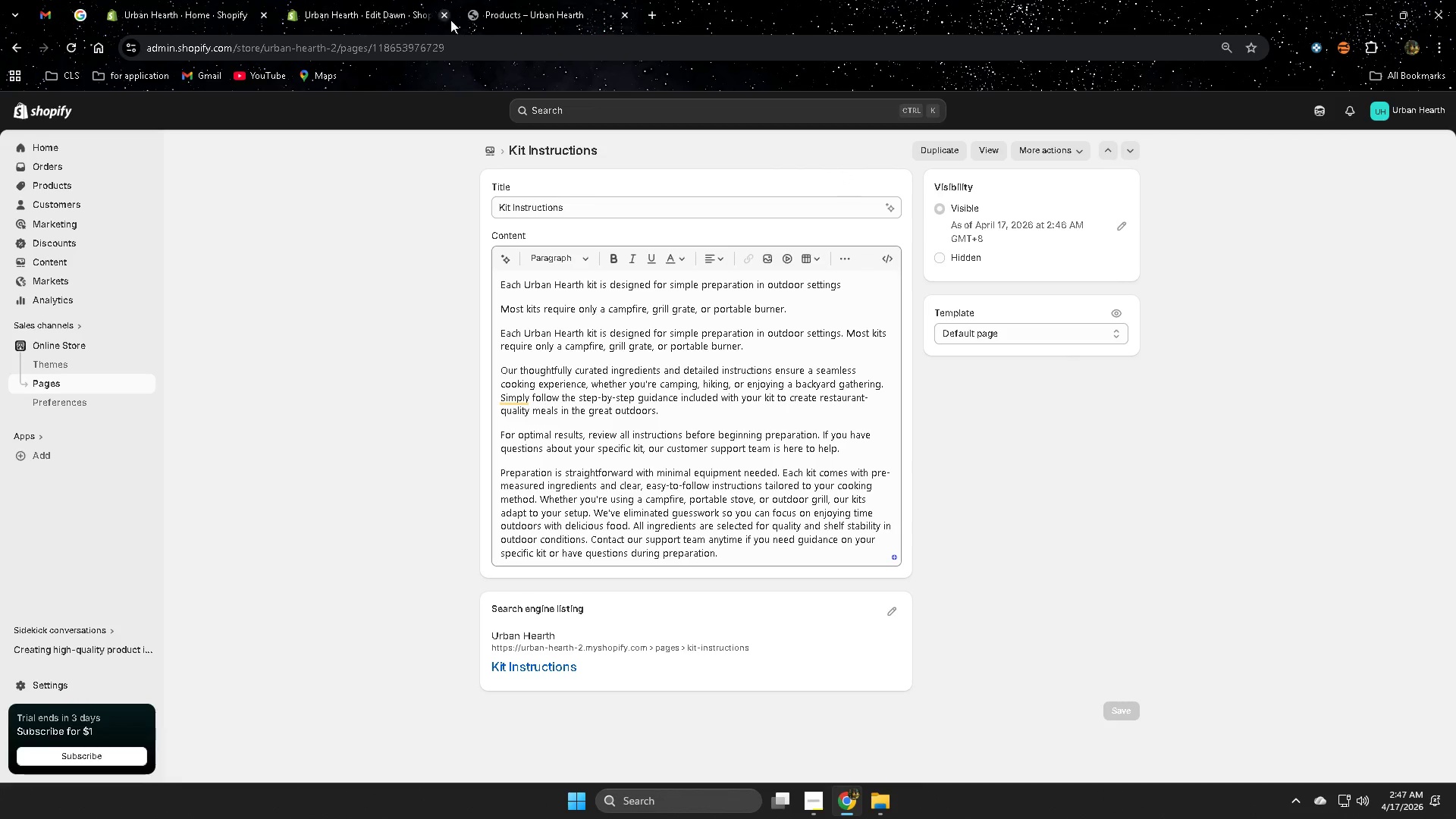 
scroll: coordinate [340, 305], scroll_direction: up, amount: 5.0
 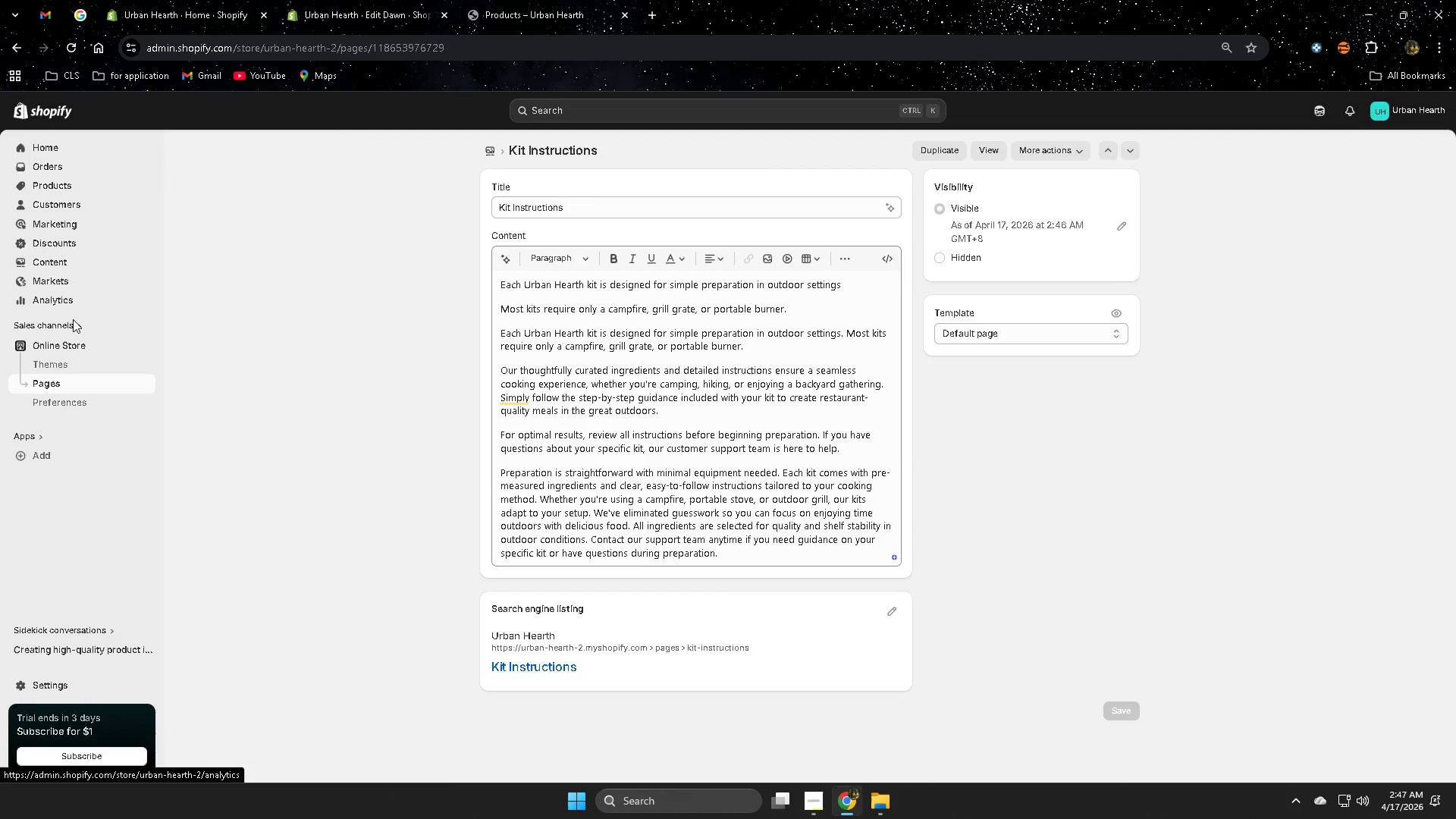 
wait(6.83)
 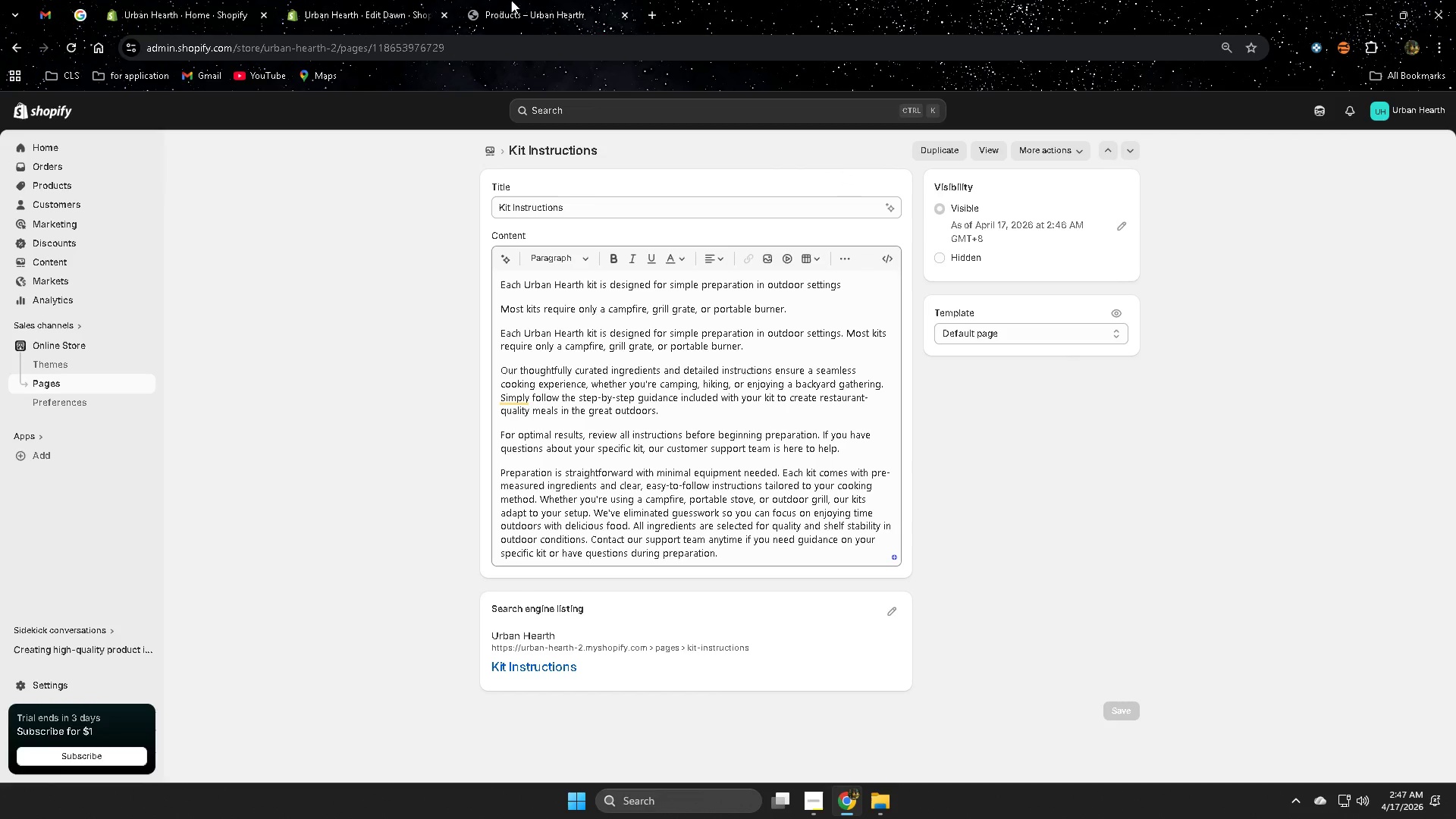 
left_click([49, 265])
 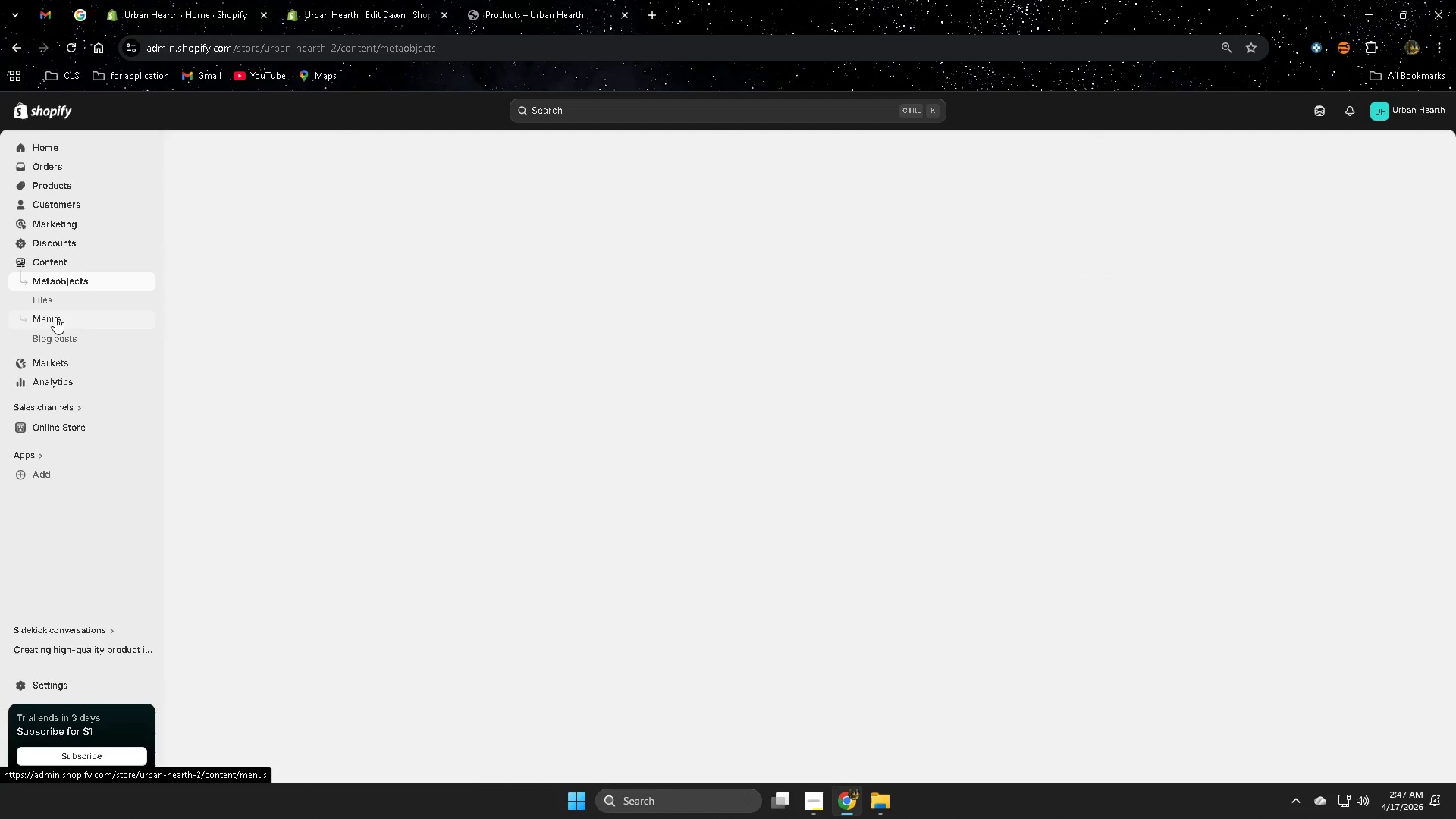 
left_click([55, 317])
 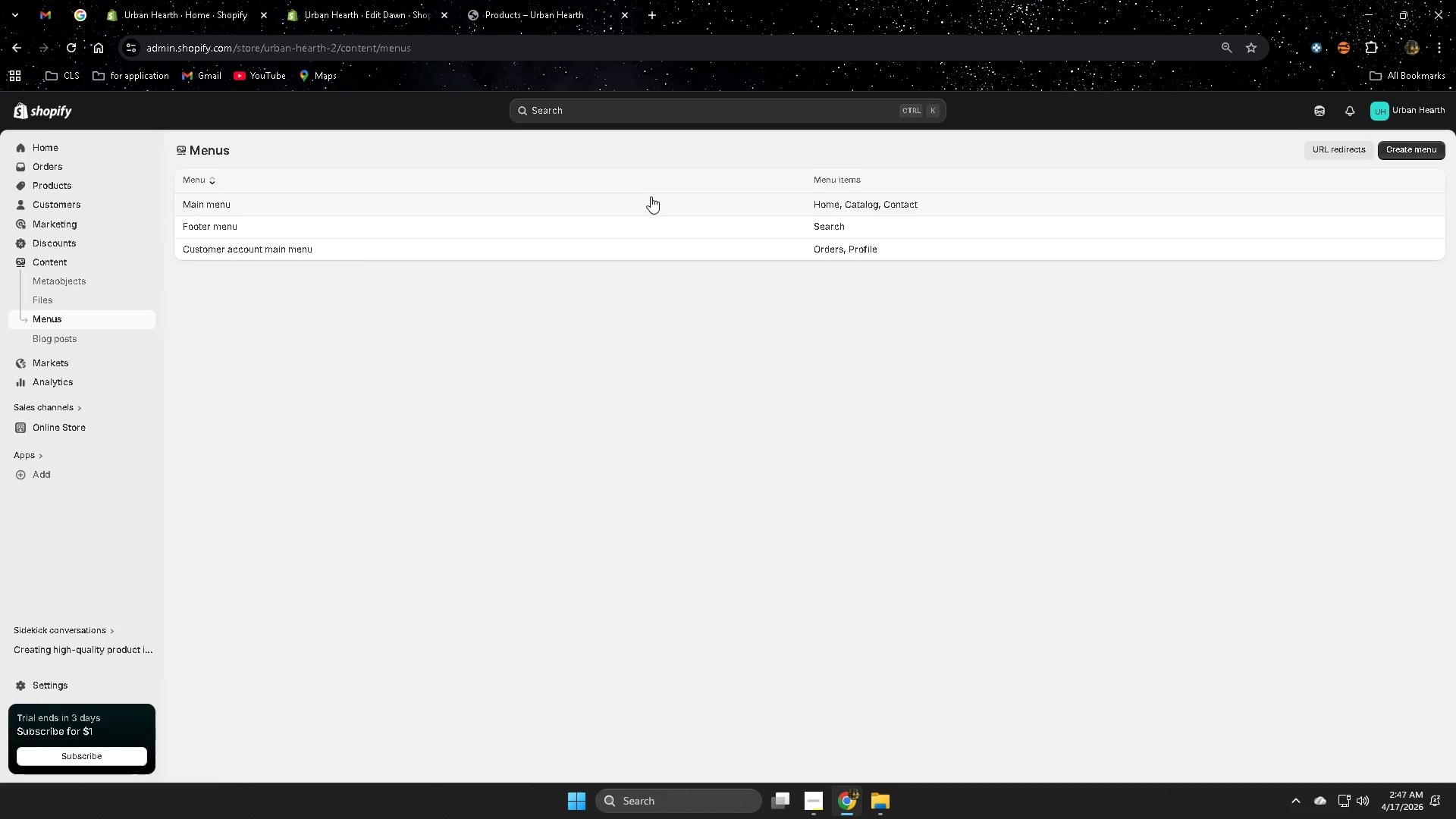 
left_click([647, 201])
 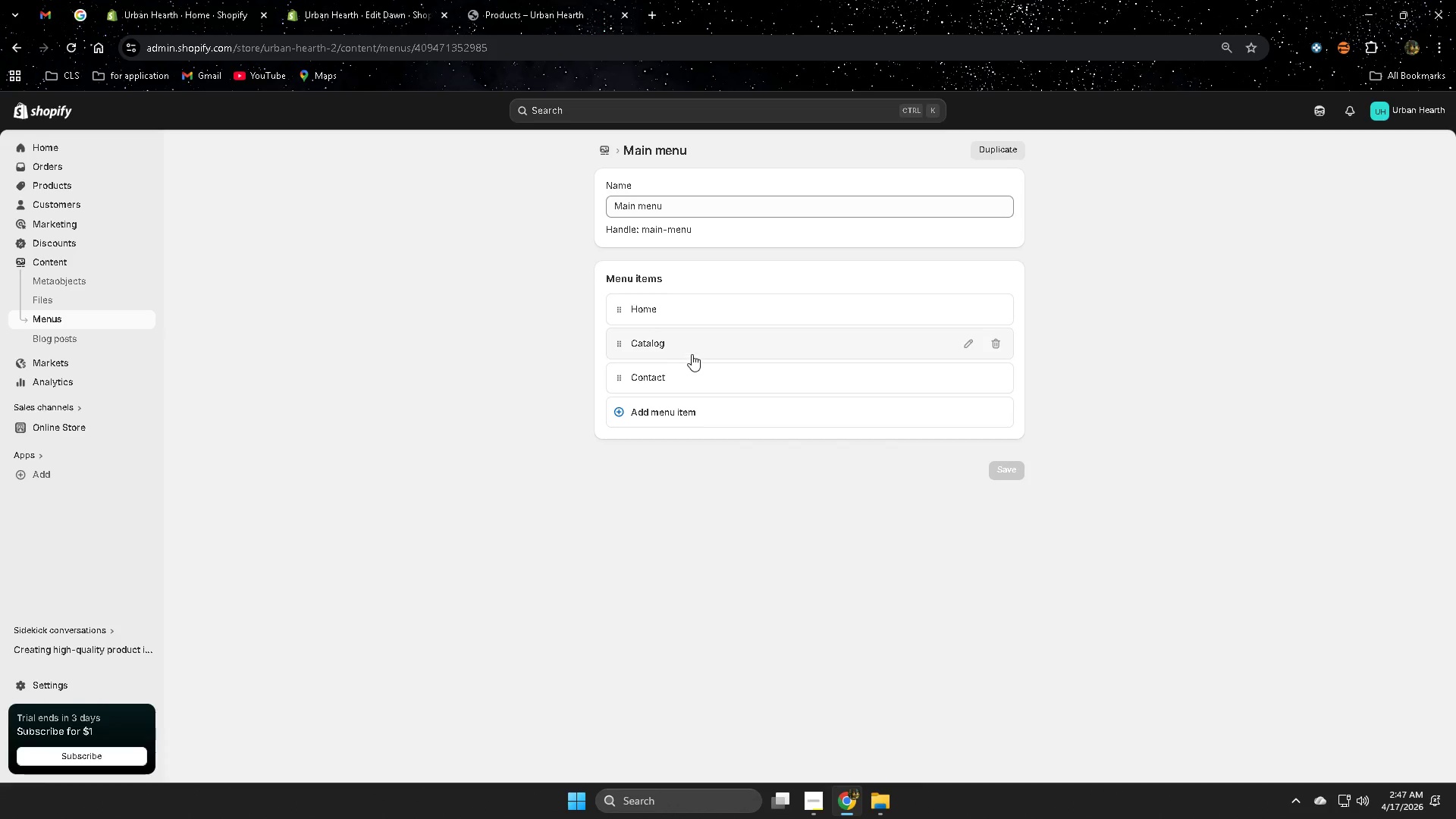 
left_click([969, 343])
 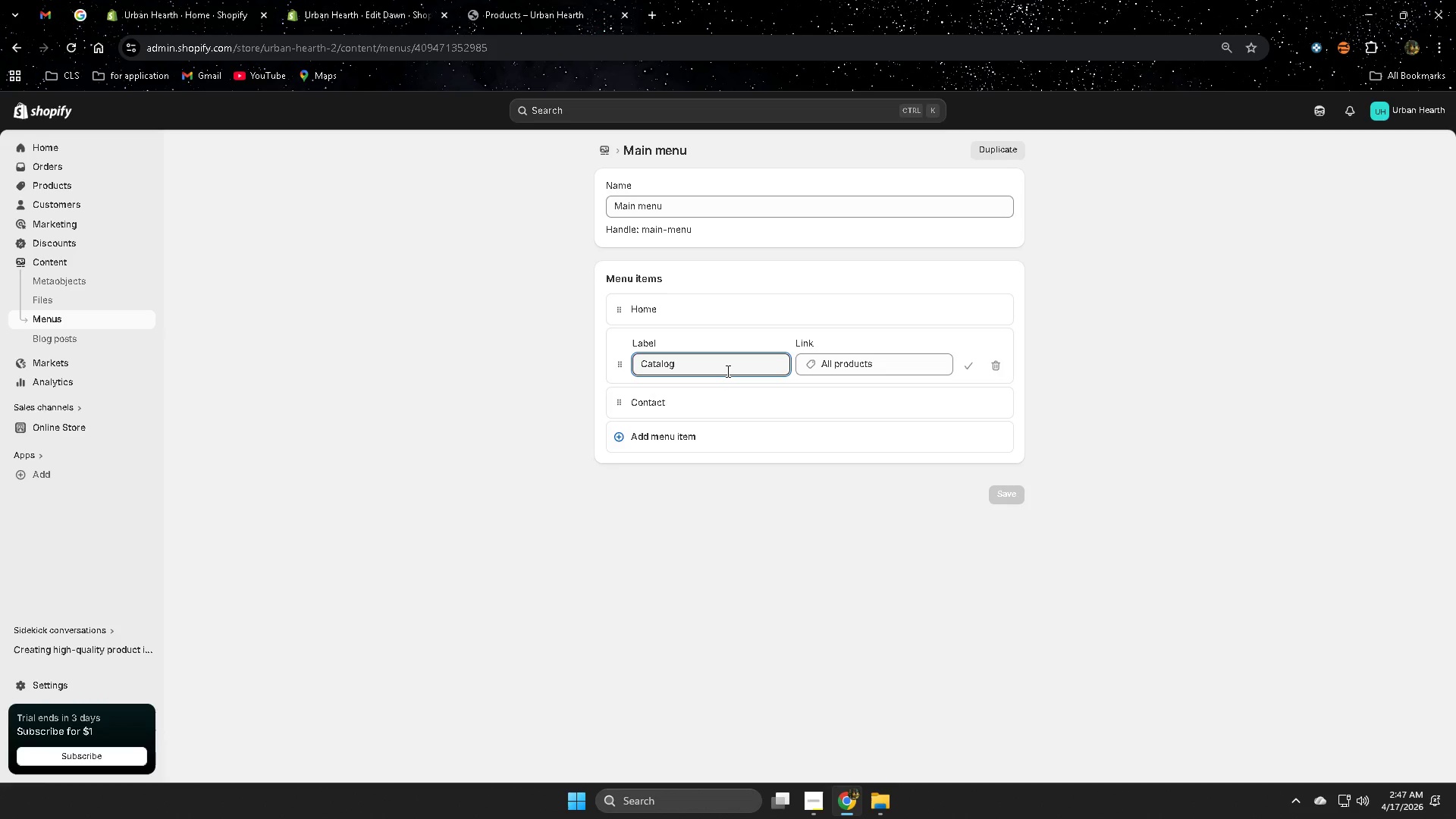 
key(Backspace)
key(Backspace)
key(Backspace)
key(Backspace)
key(Backspace)
key(Backspace)
type(s)
key(Backspace)
key(Backspace)
type(s)
key(Backspace)
type(Shop)
 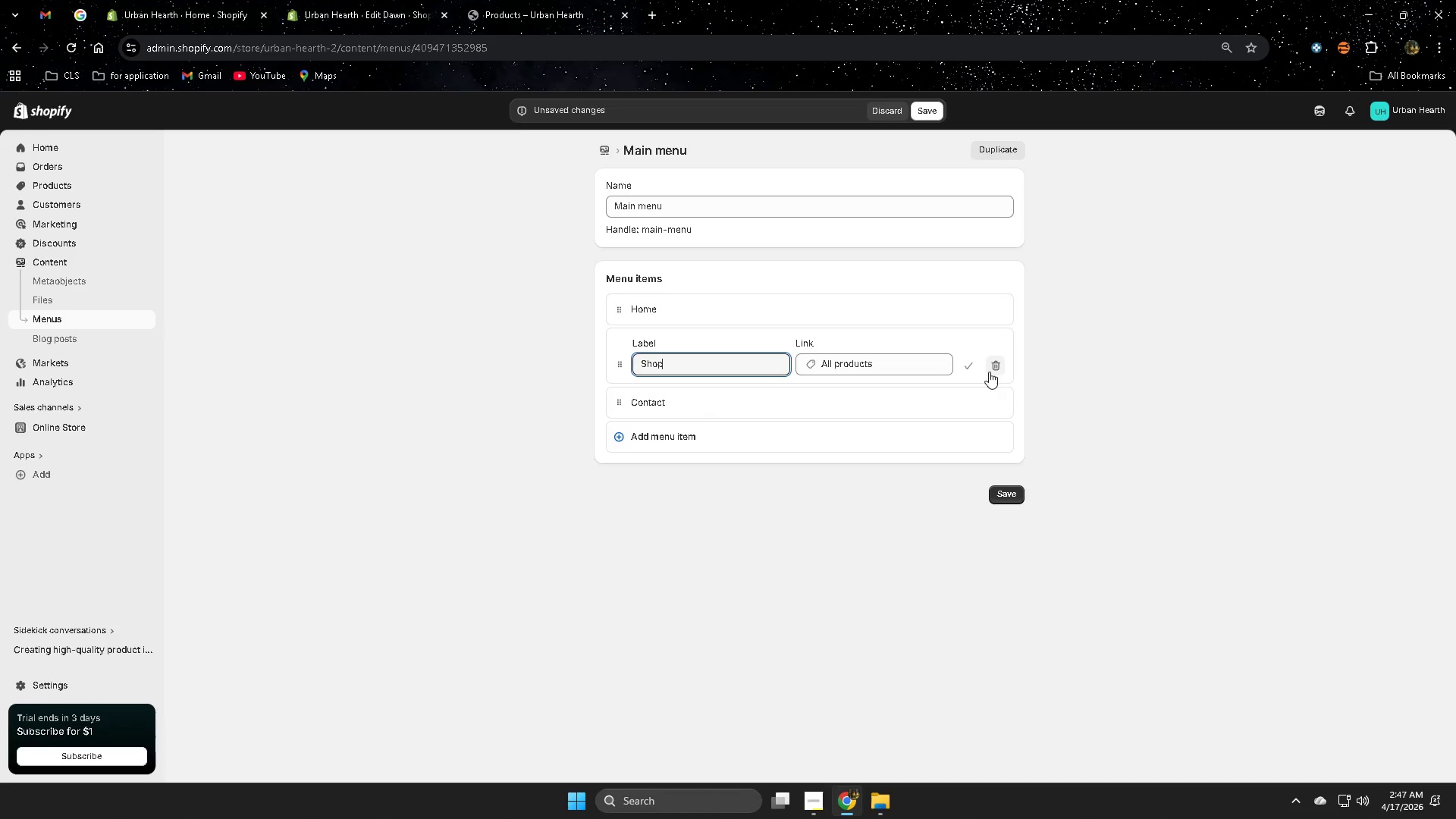 
left_click([965, 367])
 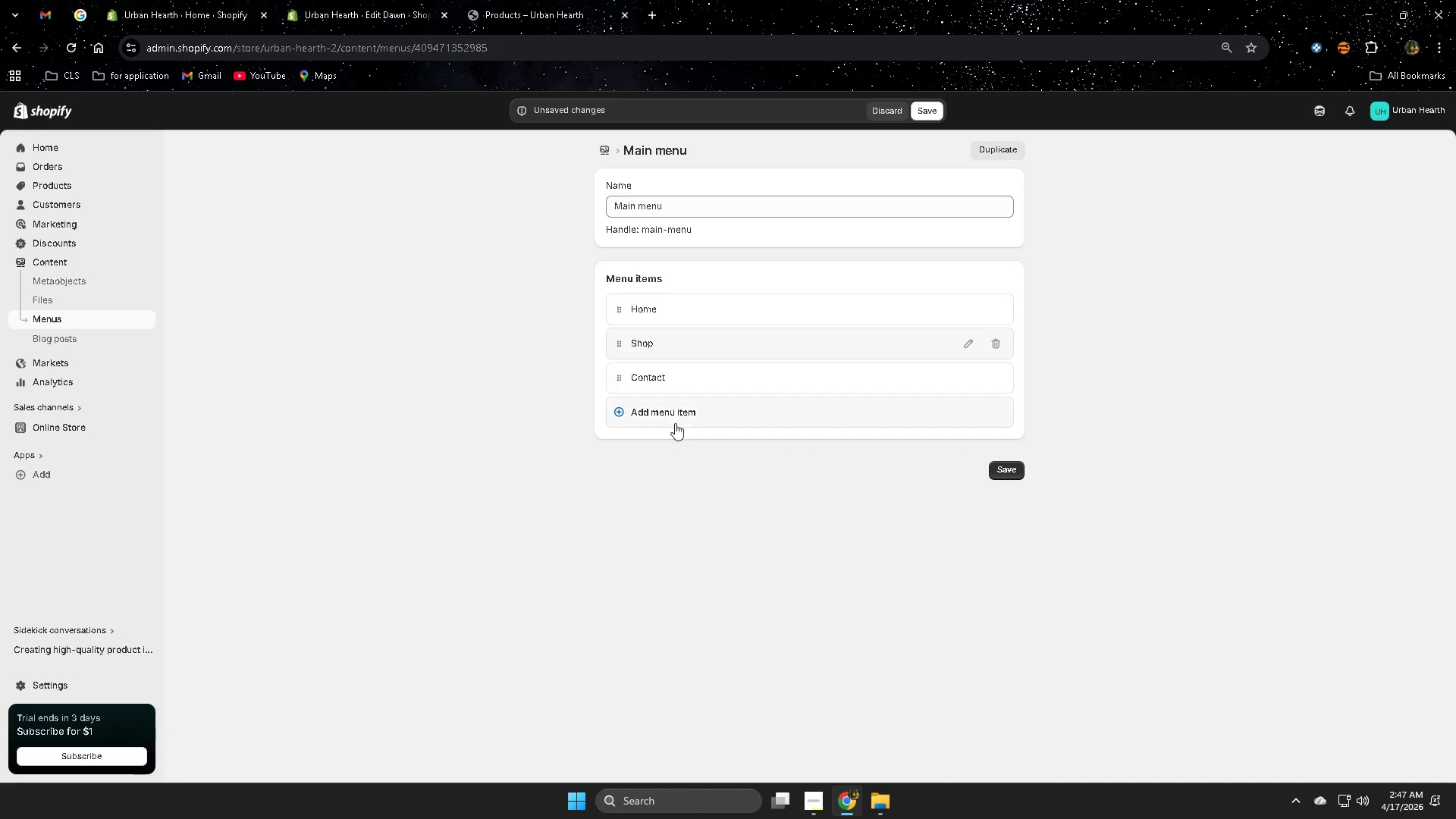 
left_click([668, 417])
 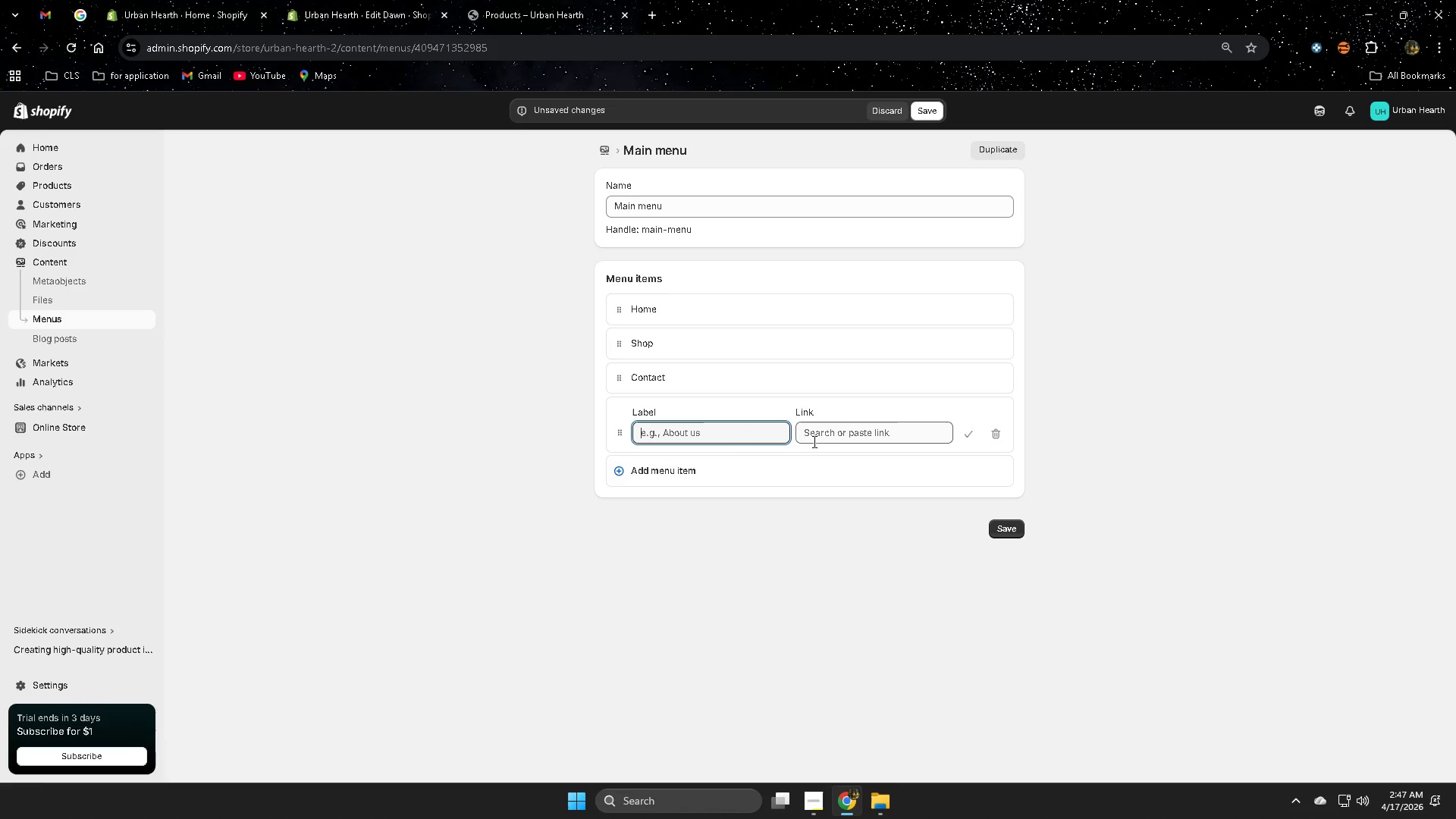 
left_click([836, 438])
 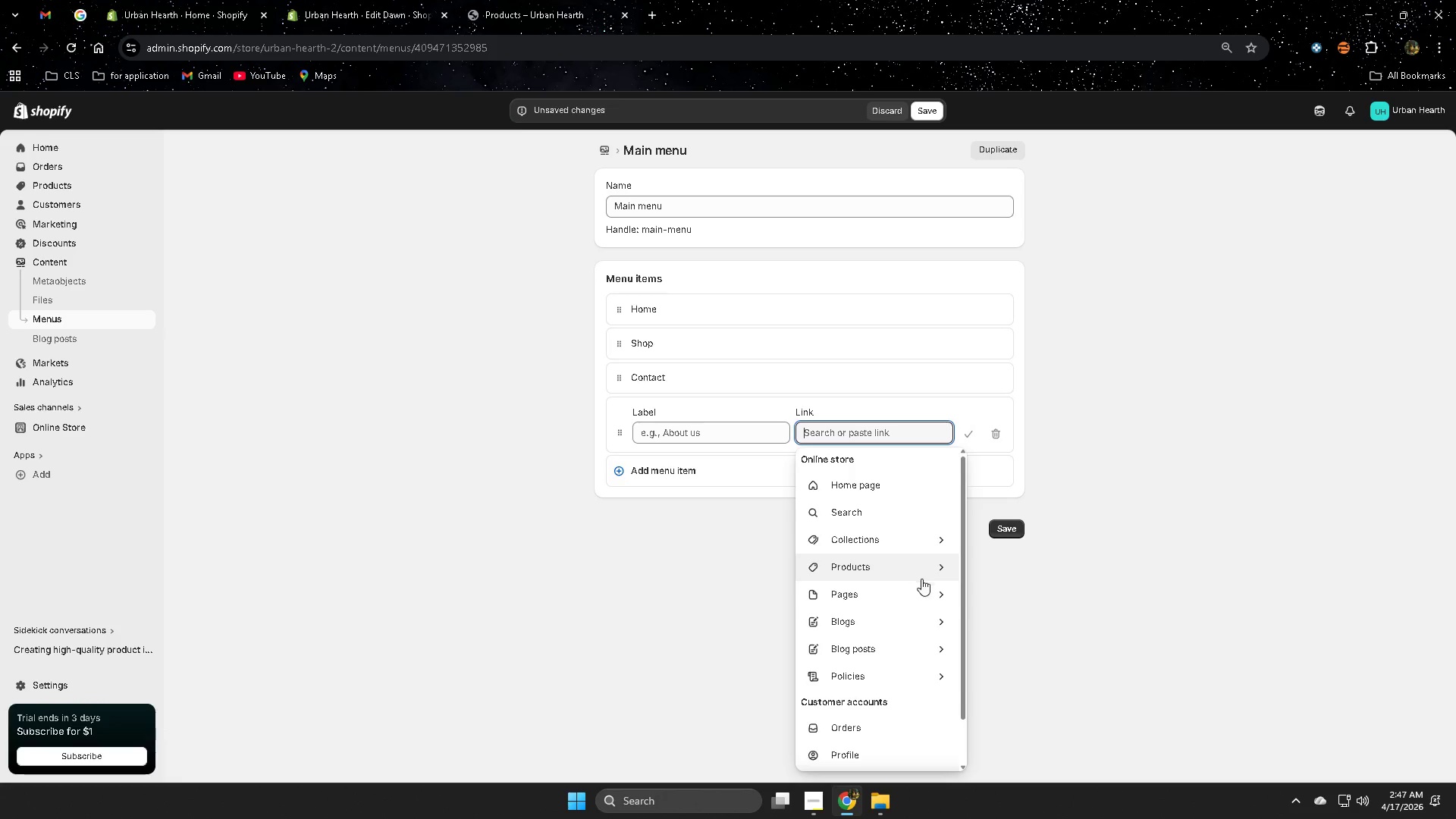 
left_click([943, 595])
 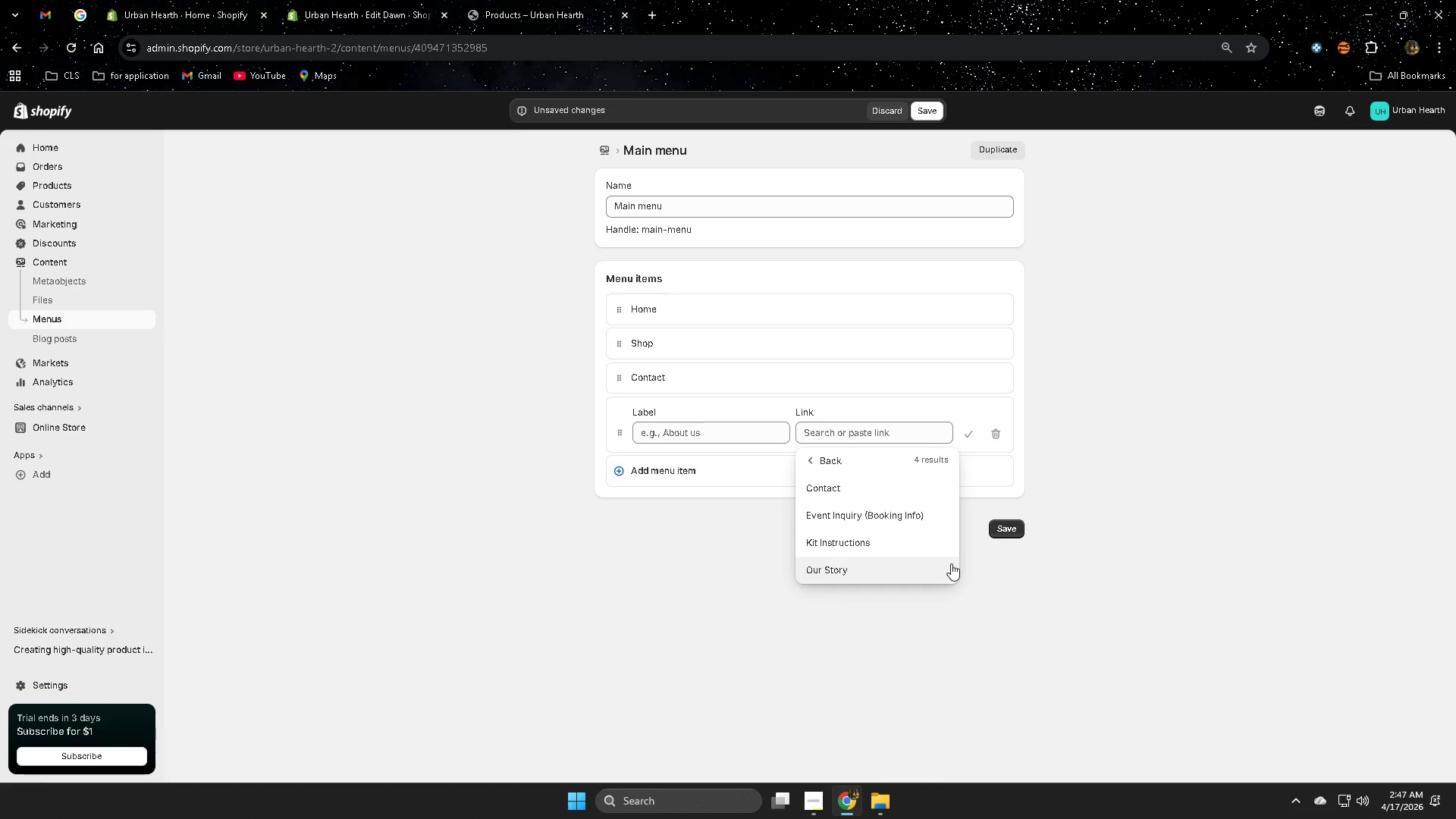 
left_click([854, 518])
 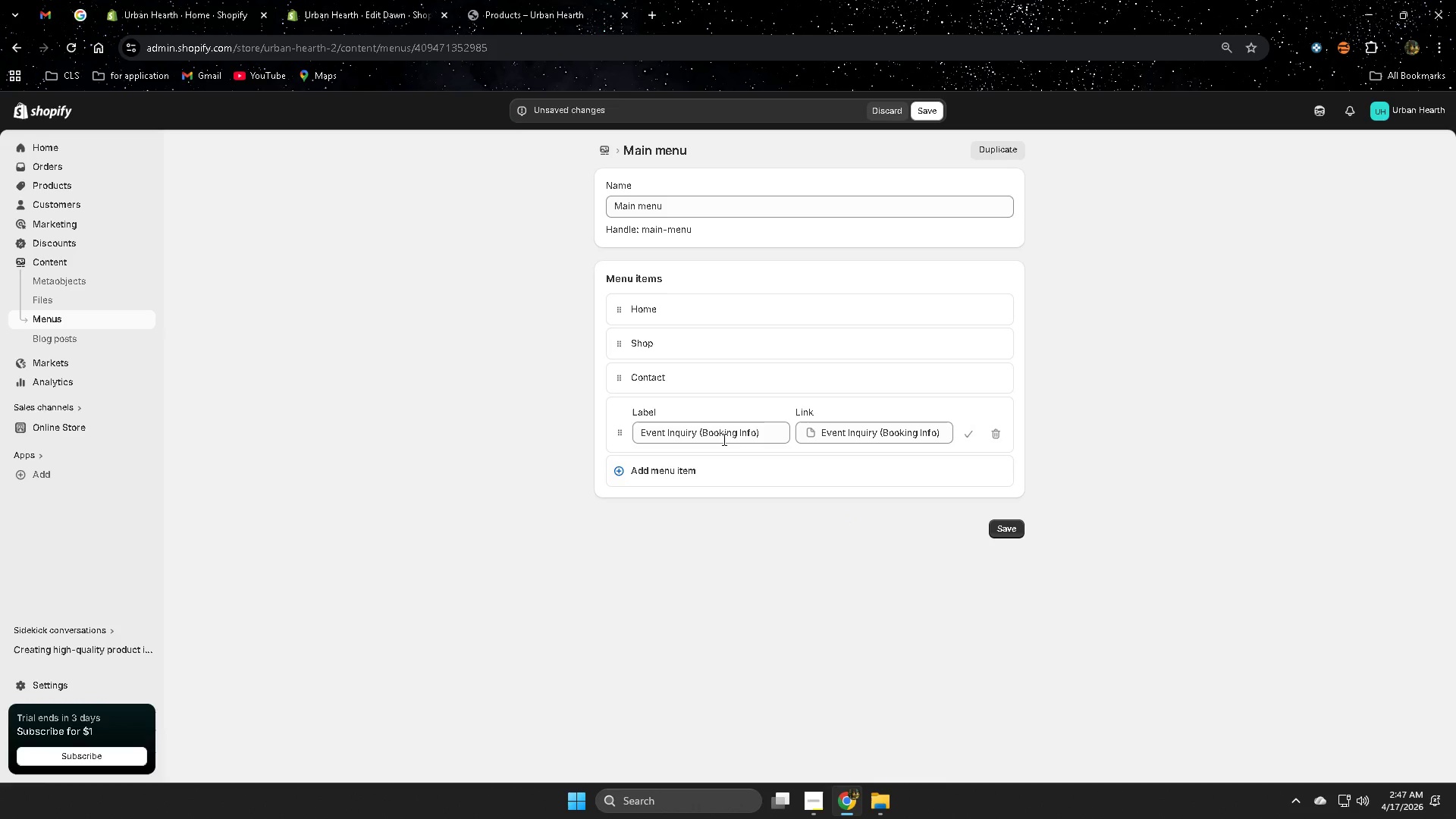 
left_click([723, 439])
 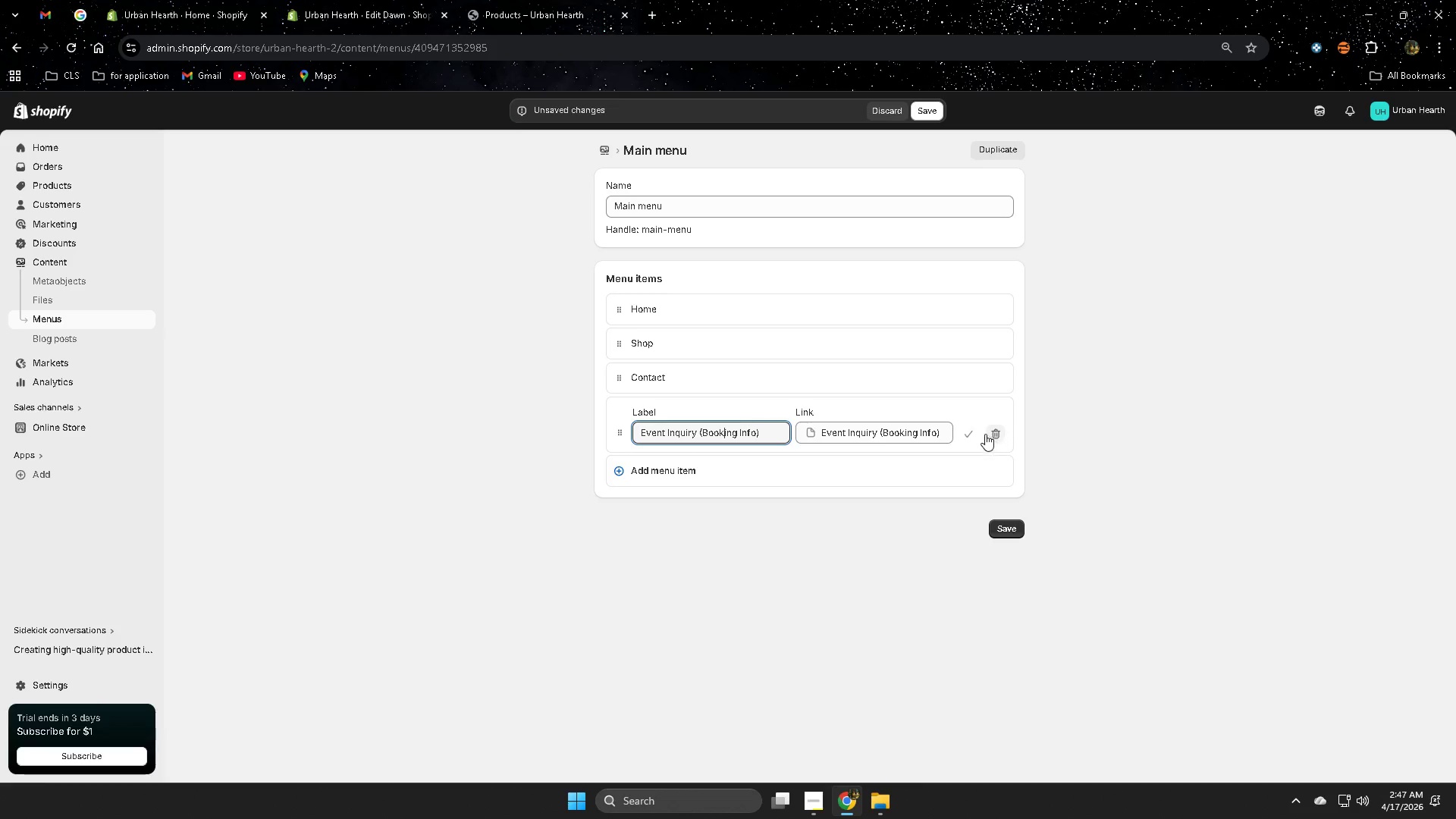 
left_click([971, 432])
 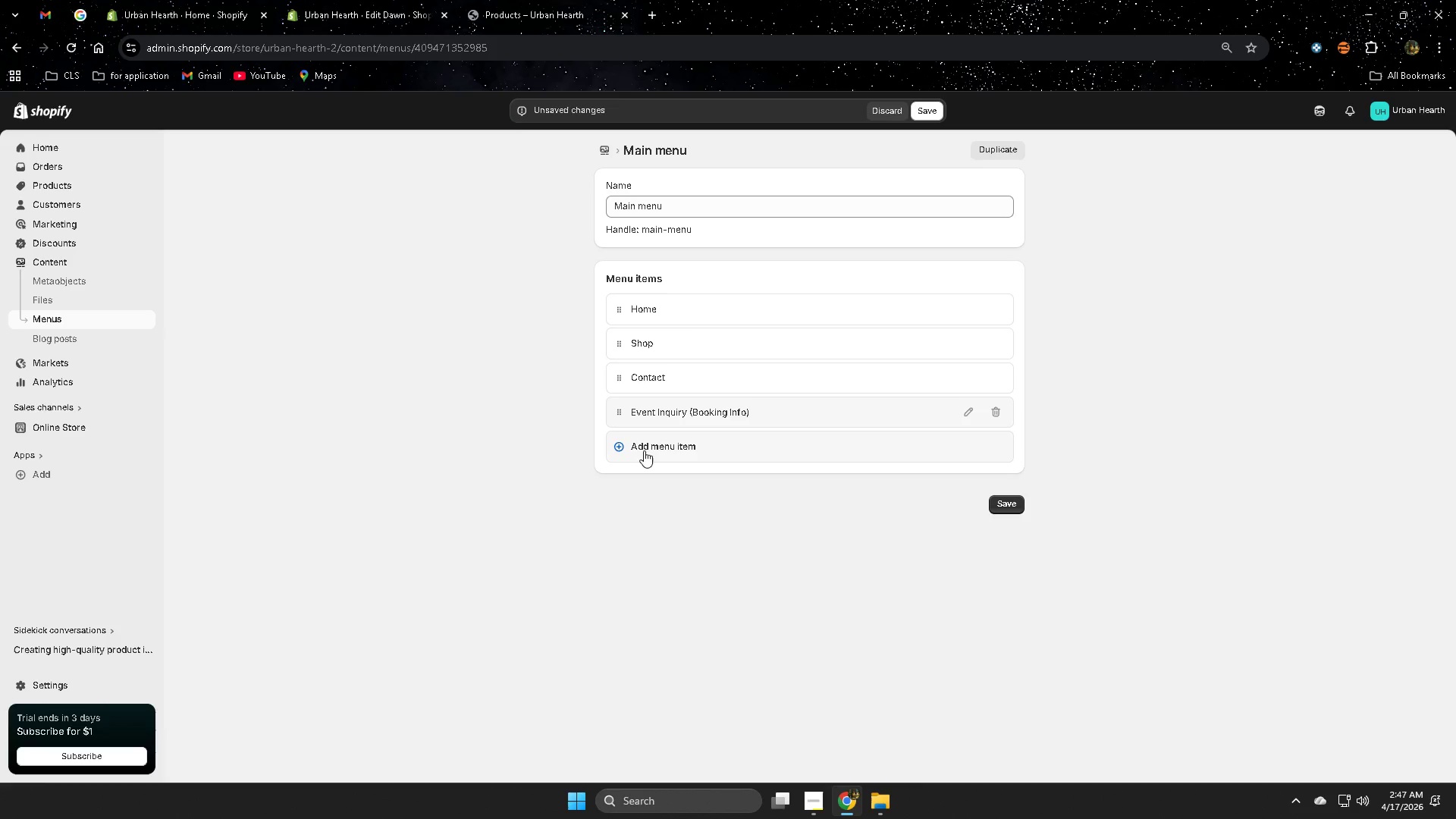 
left_click([641, 447])
 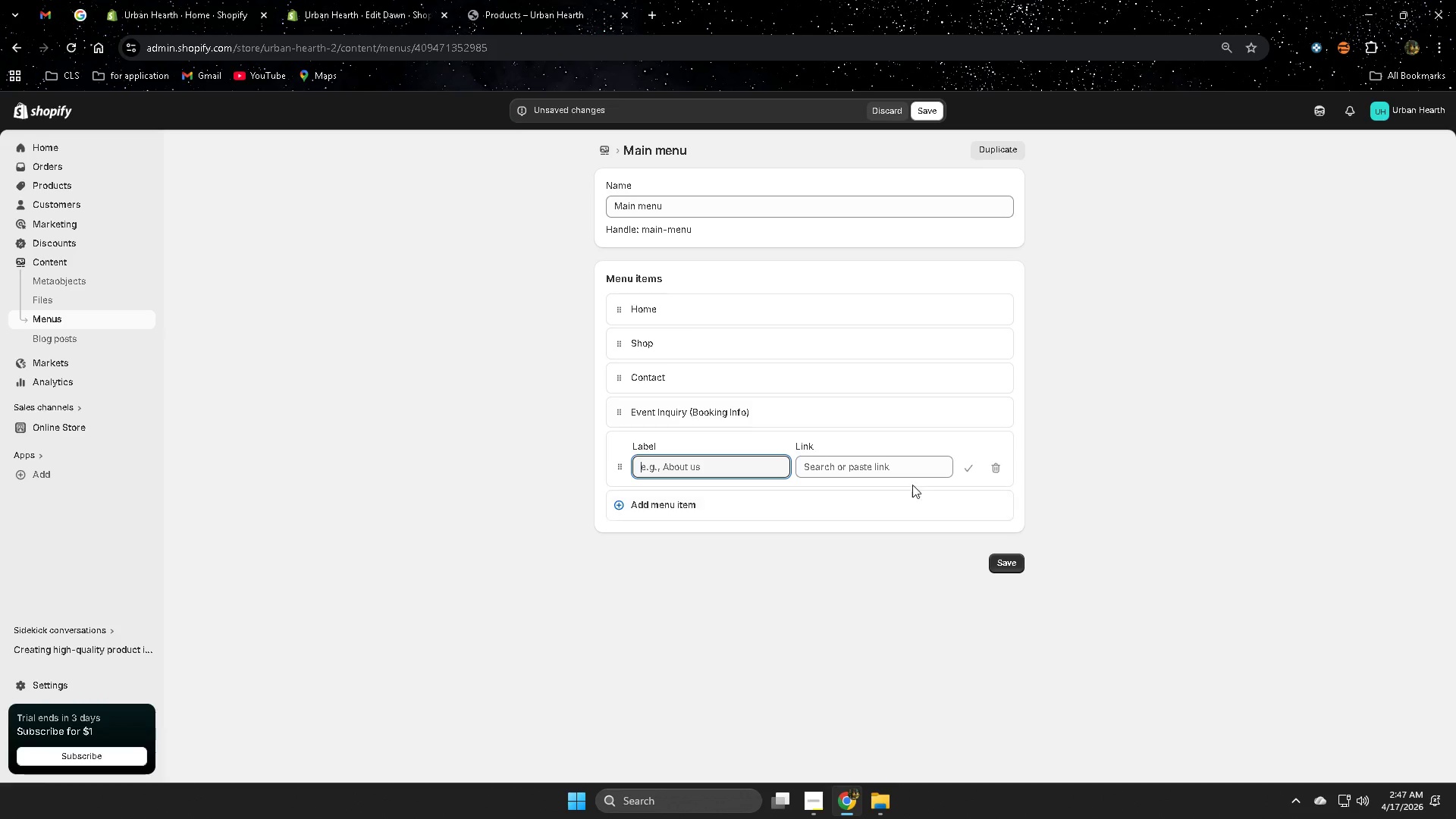 
left_click([886, 471])
 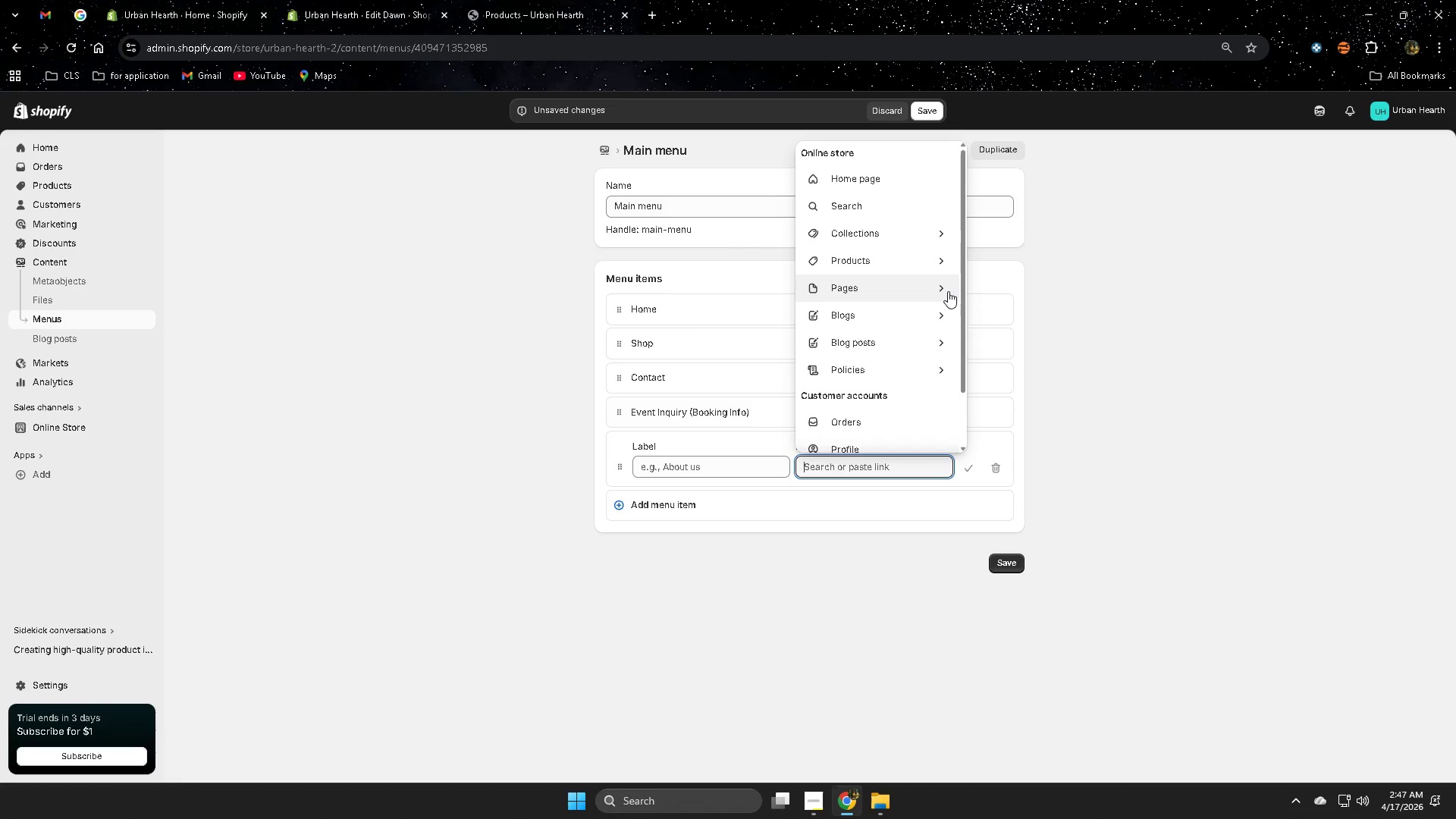 
left_click([937, 288])
 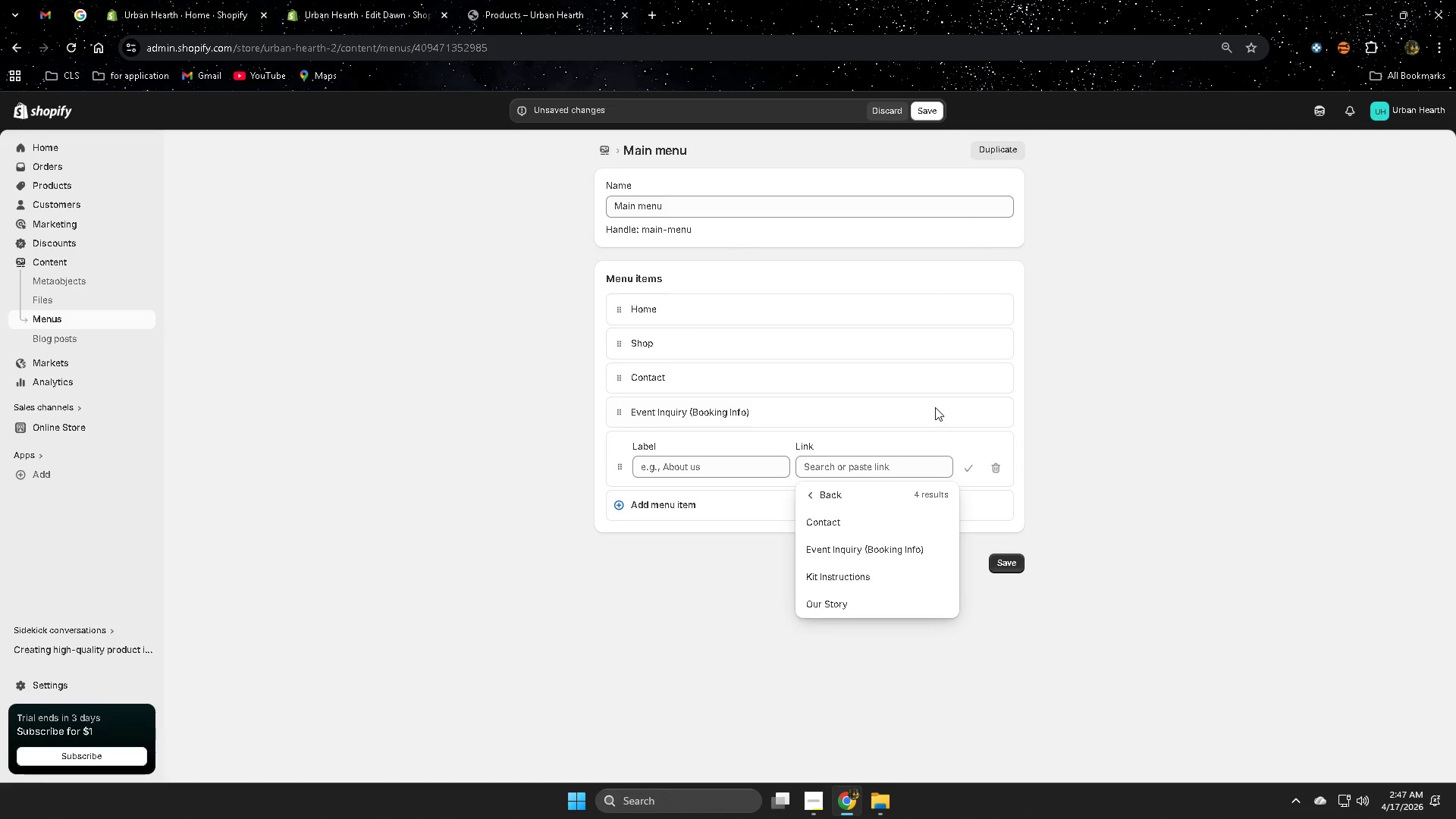 
left_click([869, 603])
 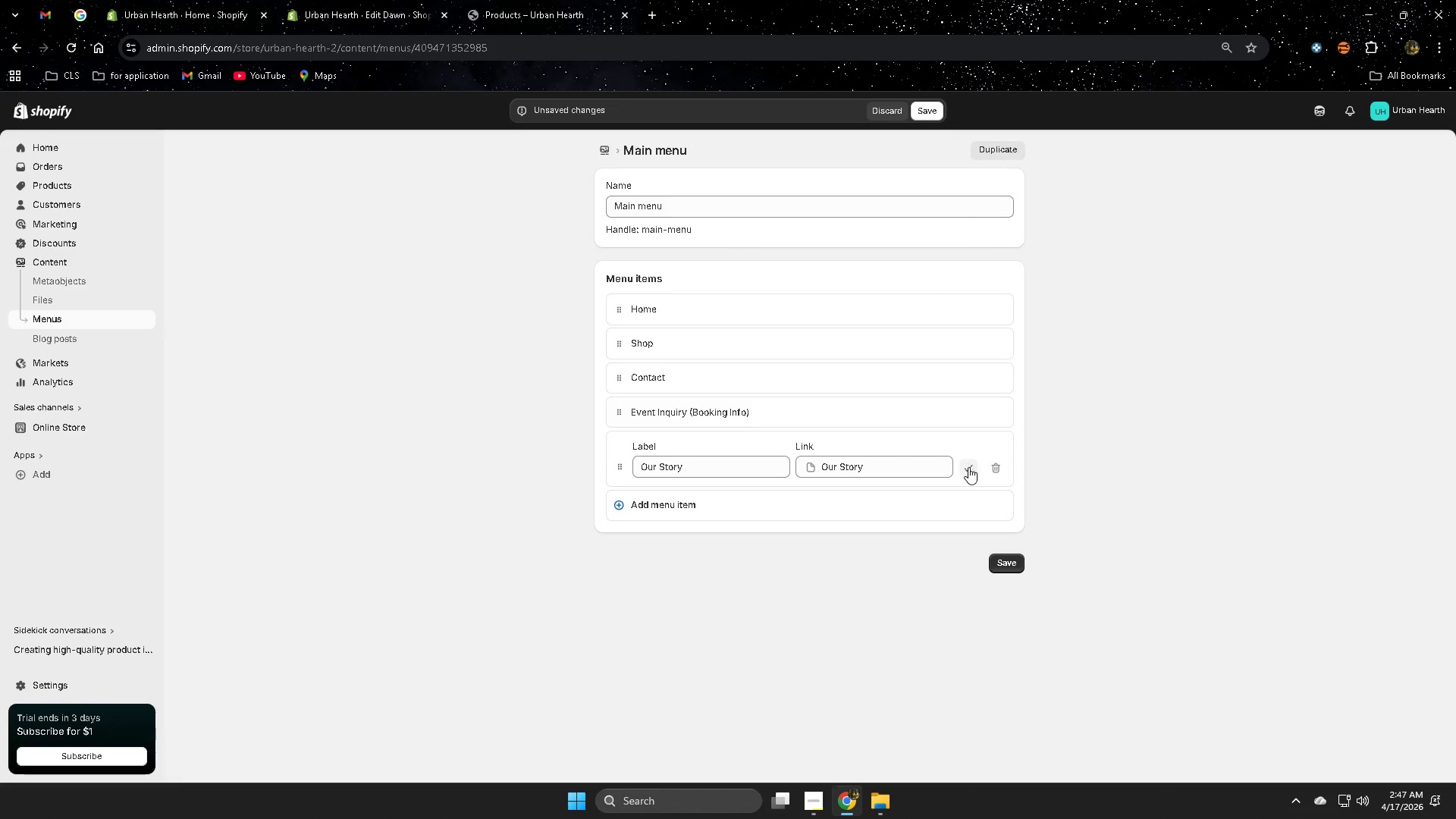 
left_click([969, 468])
 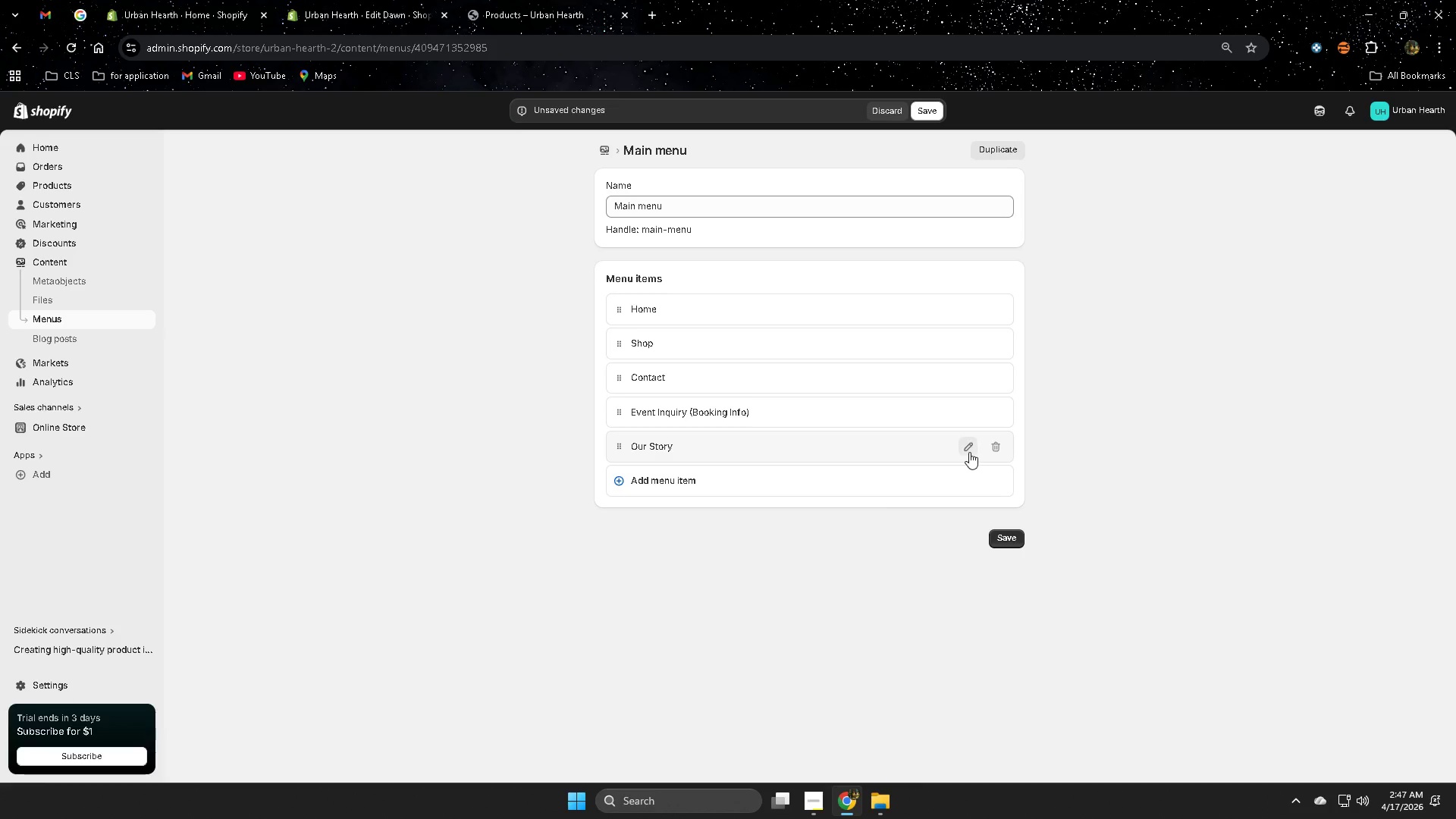 
left_click([864, 494])
 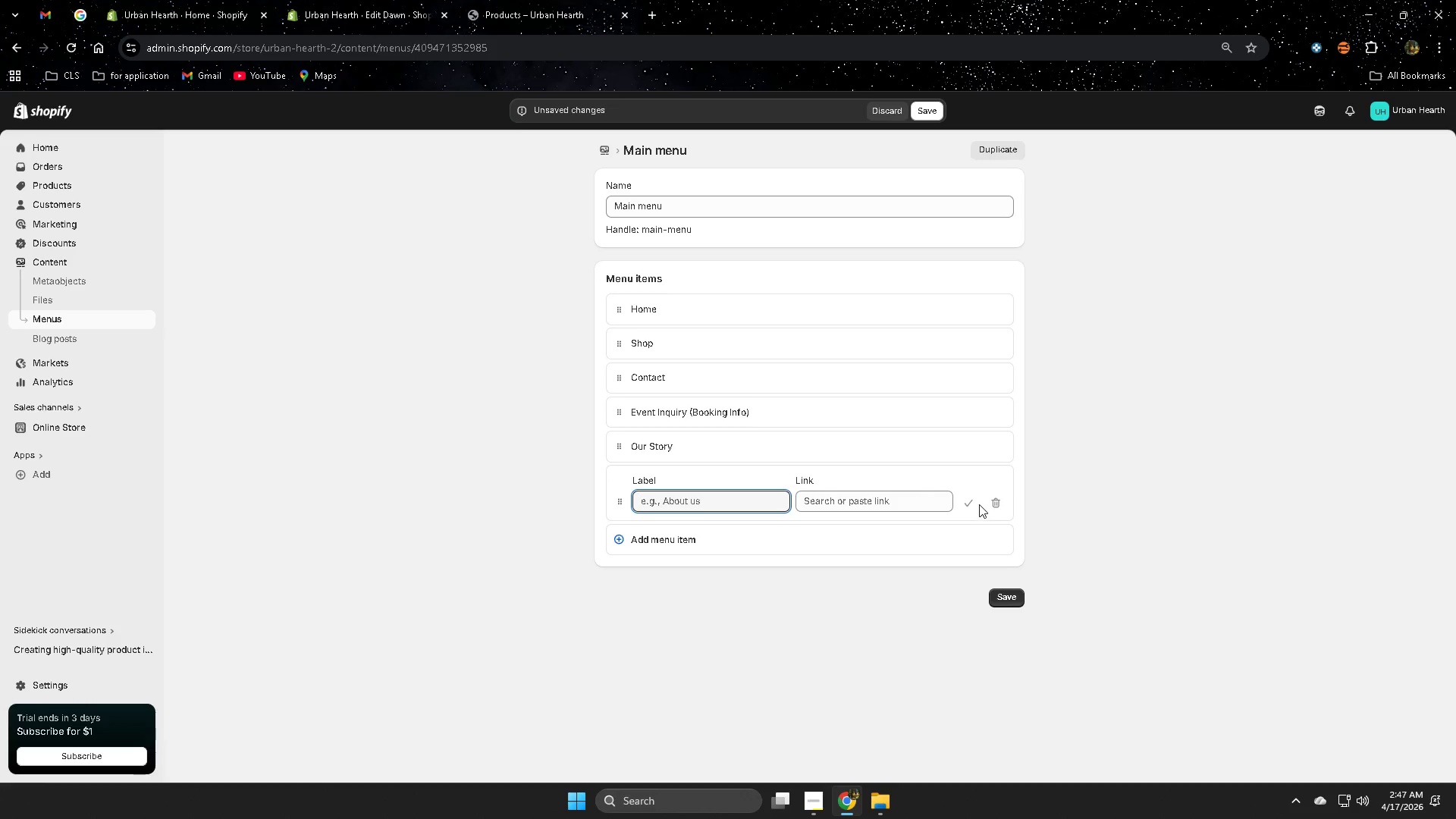 
left_click([971, 503])
 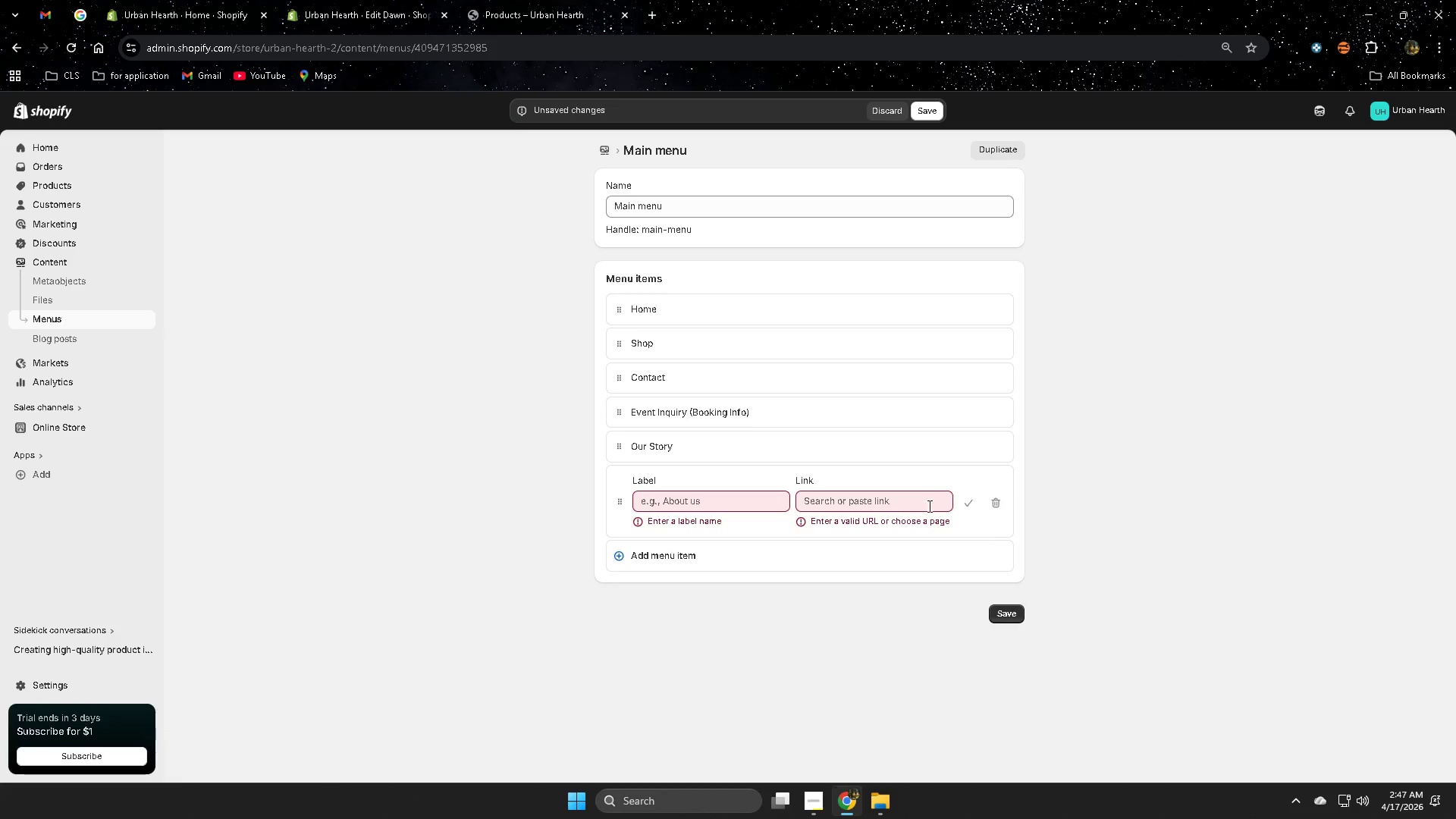 
left_click([920, 504])
 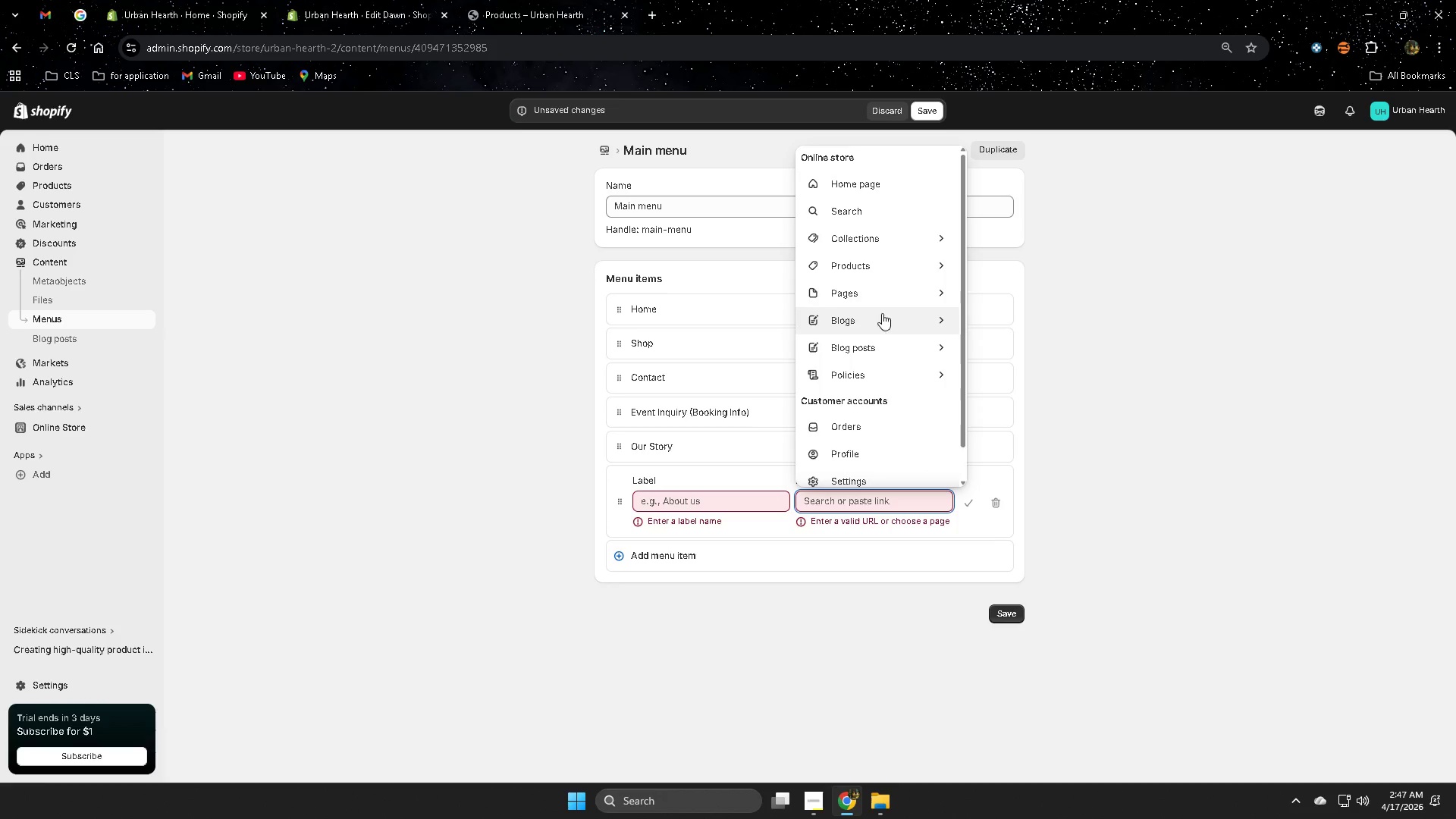 
left_click([881, 292])
 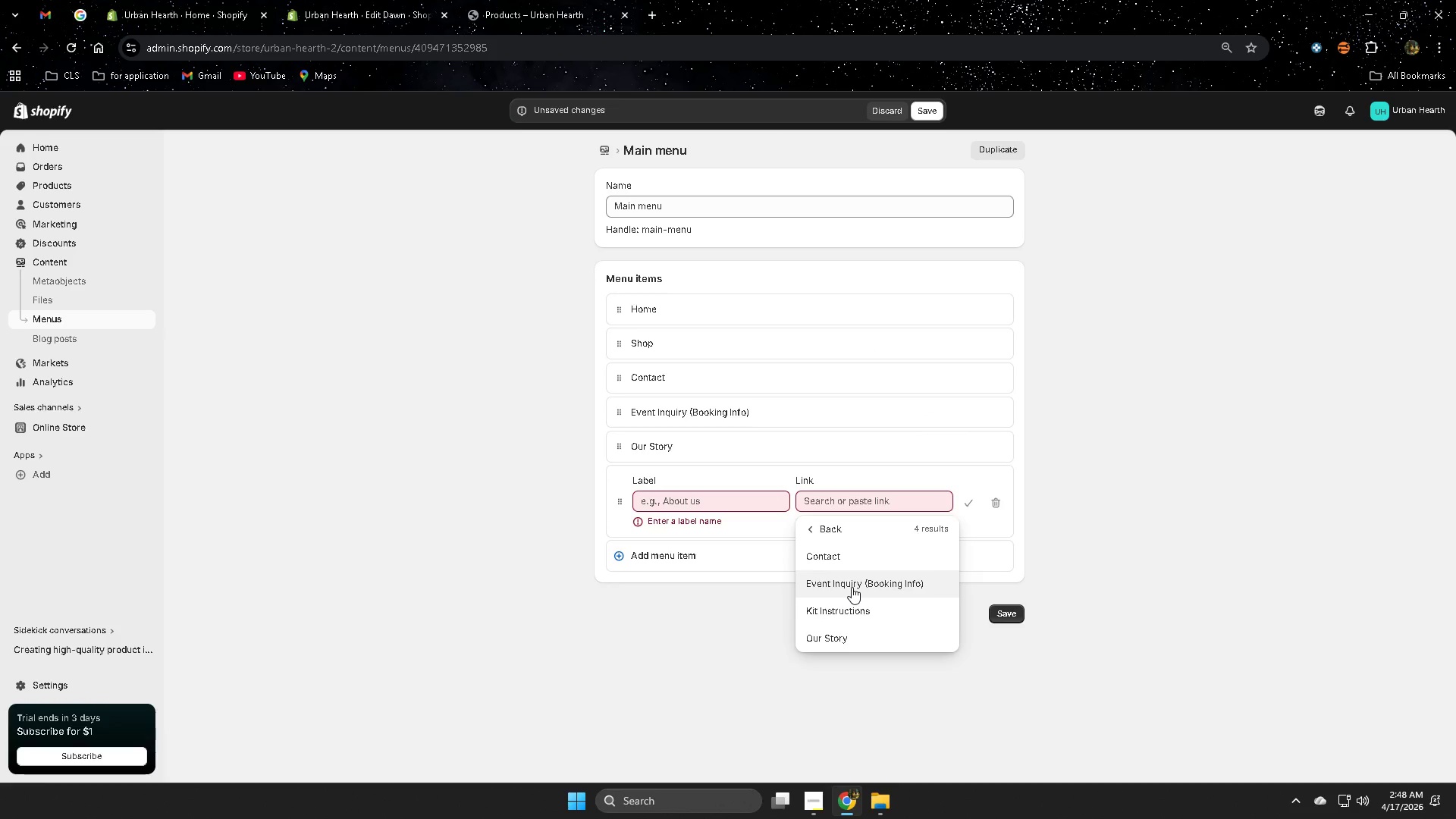 
wait(6.05)
 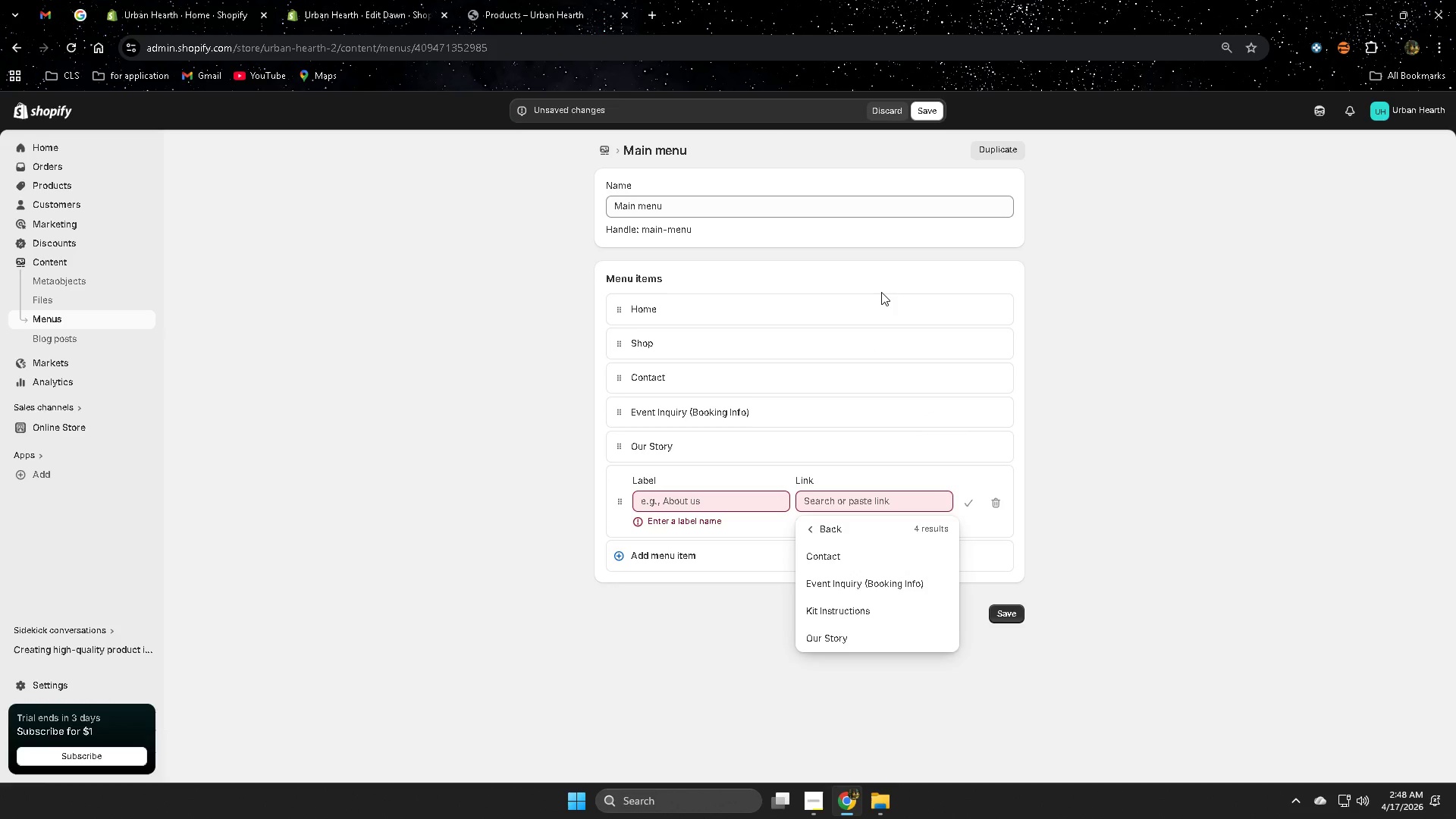 
left_click([848, 611])
 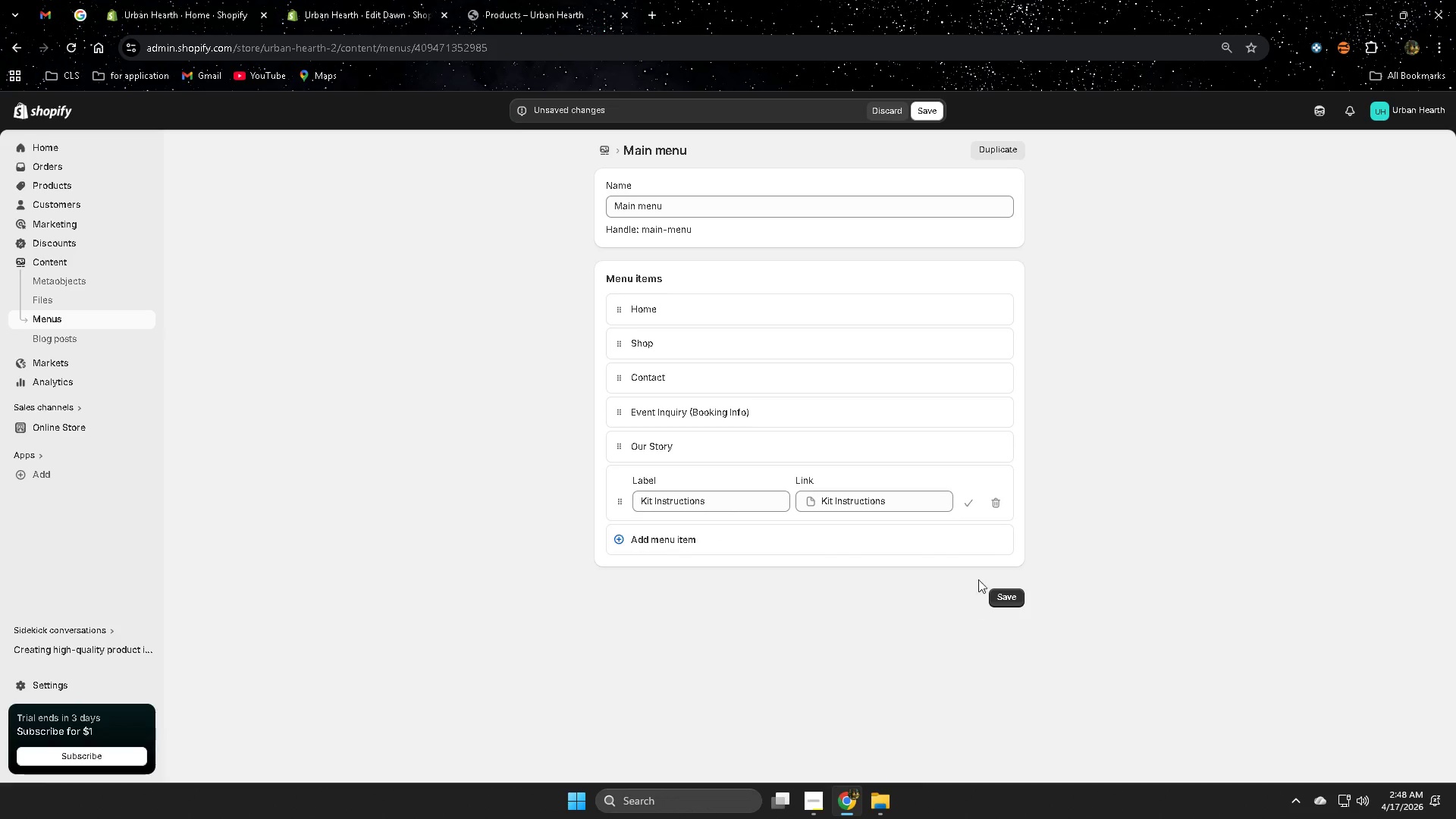 
left_click([969, 503])
 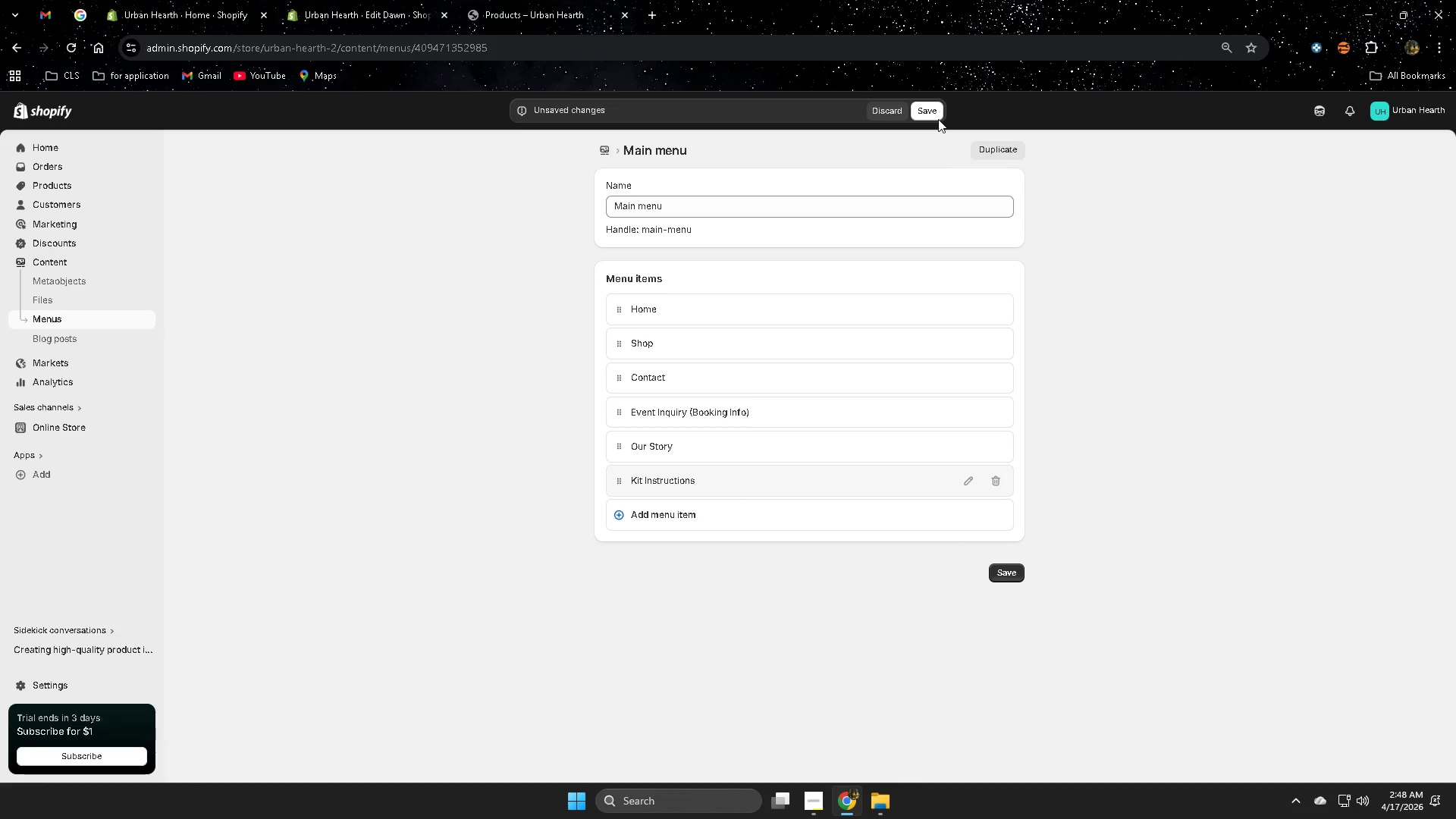 
left_click([924, 114])
 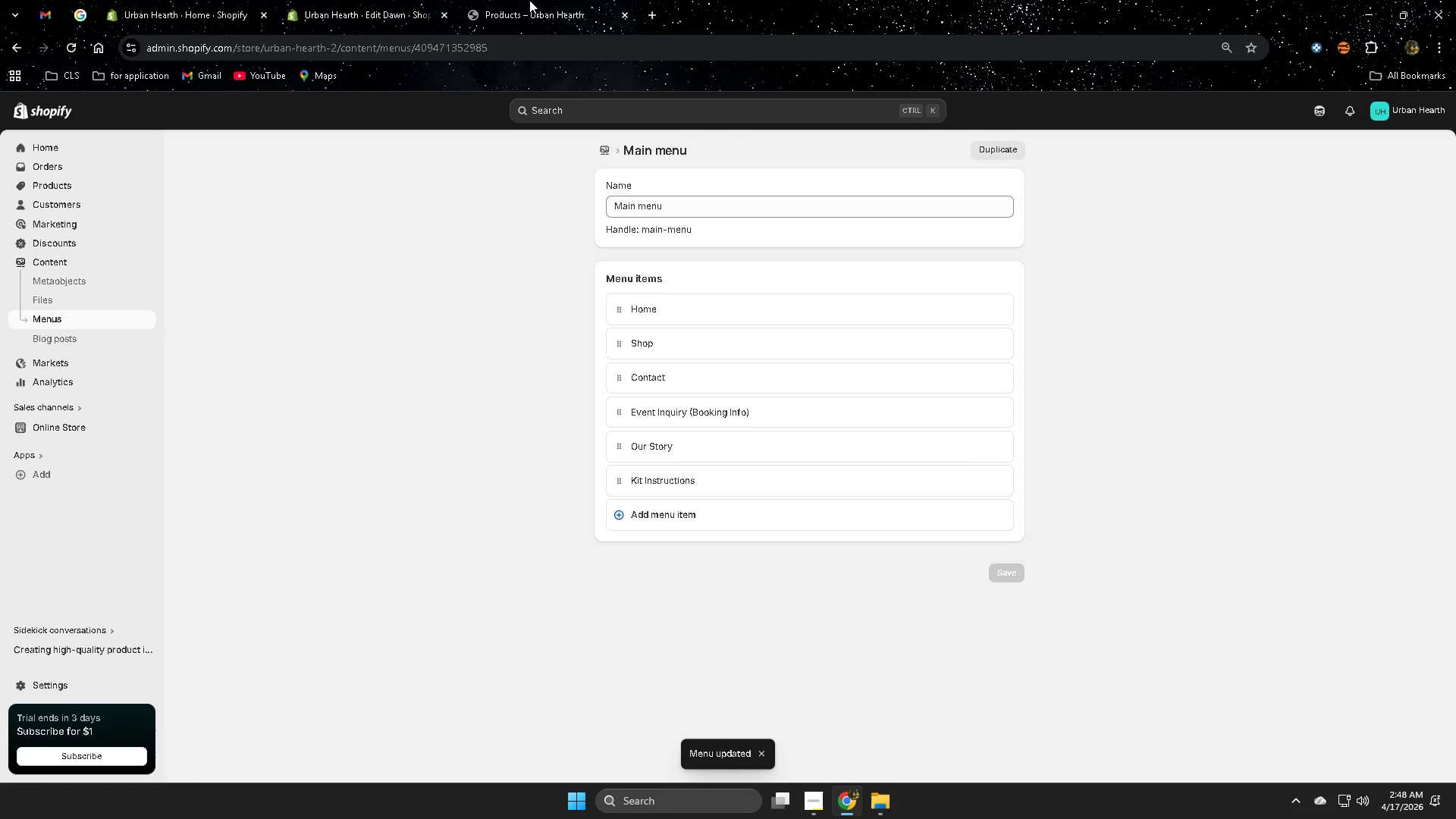 
left_click([529, 0])
 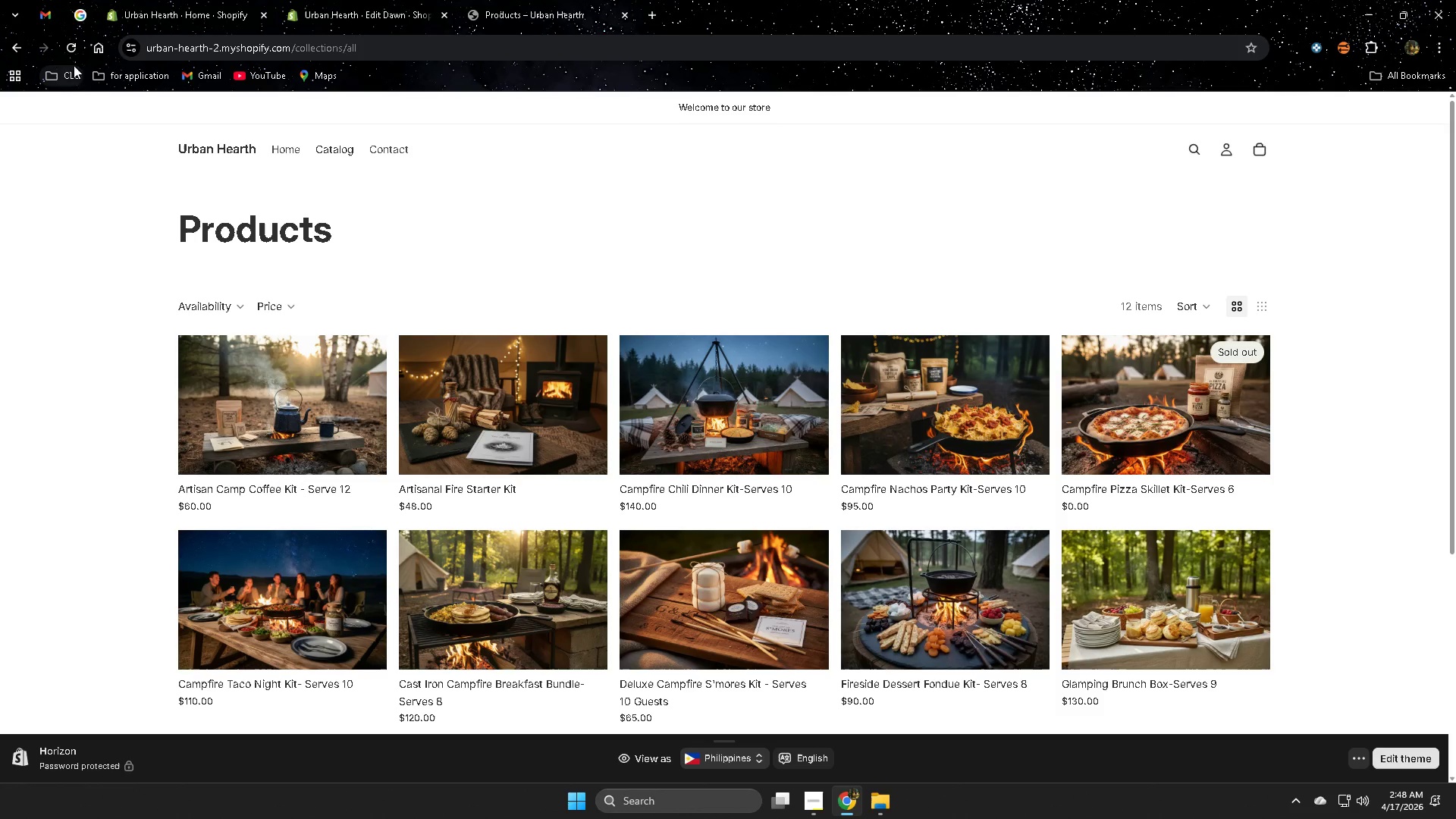 
left_click([72, 48])
 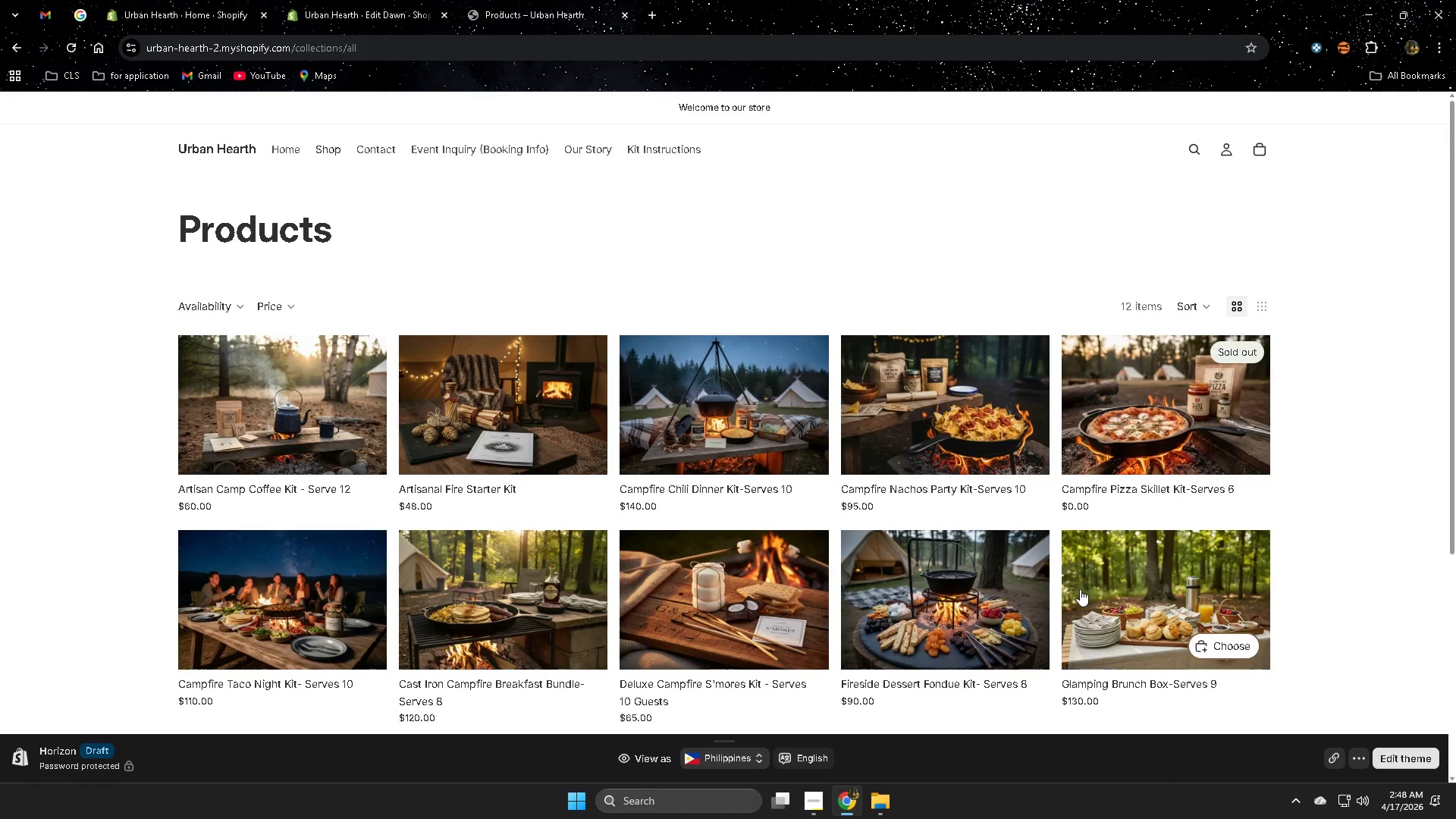 
wait(5.03)
 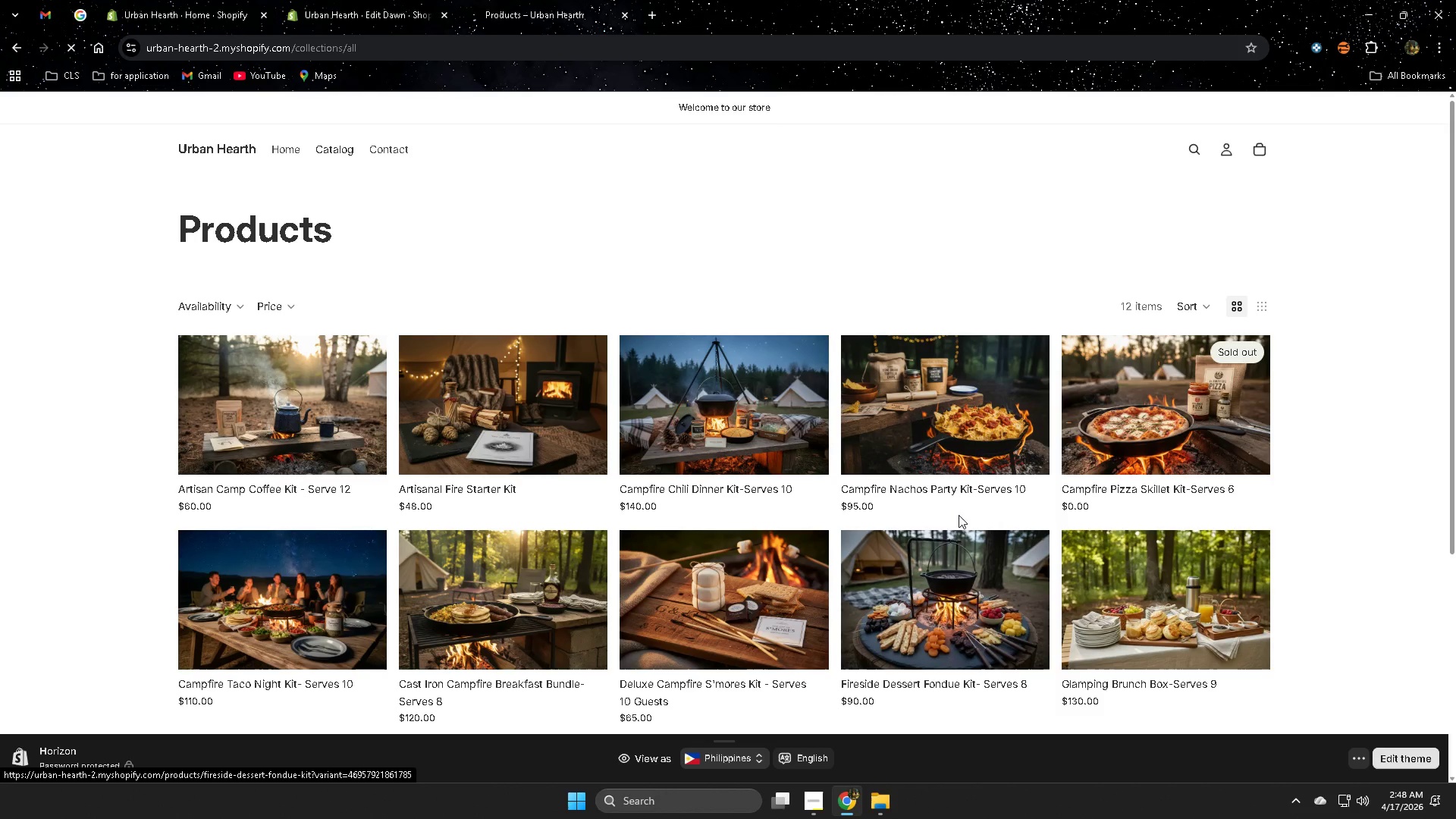 
scroll: coordinate [1040, 410], scroll_direction: up, amount: 3.0
 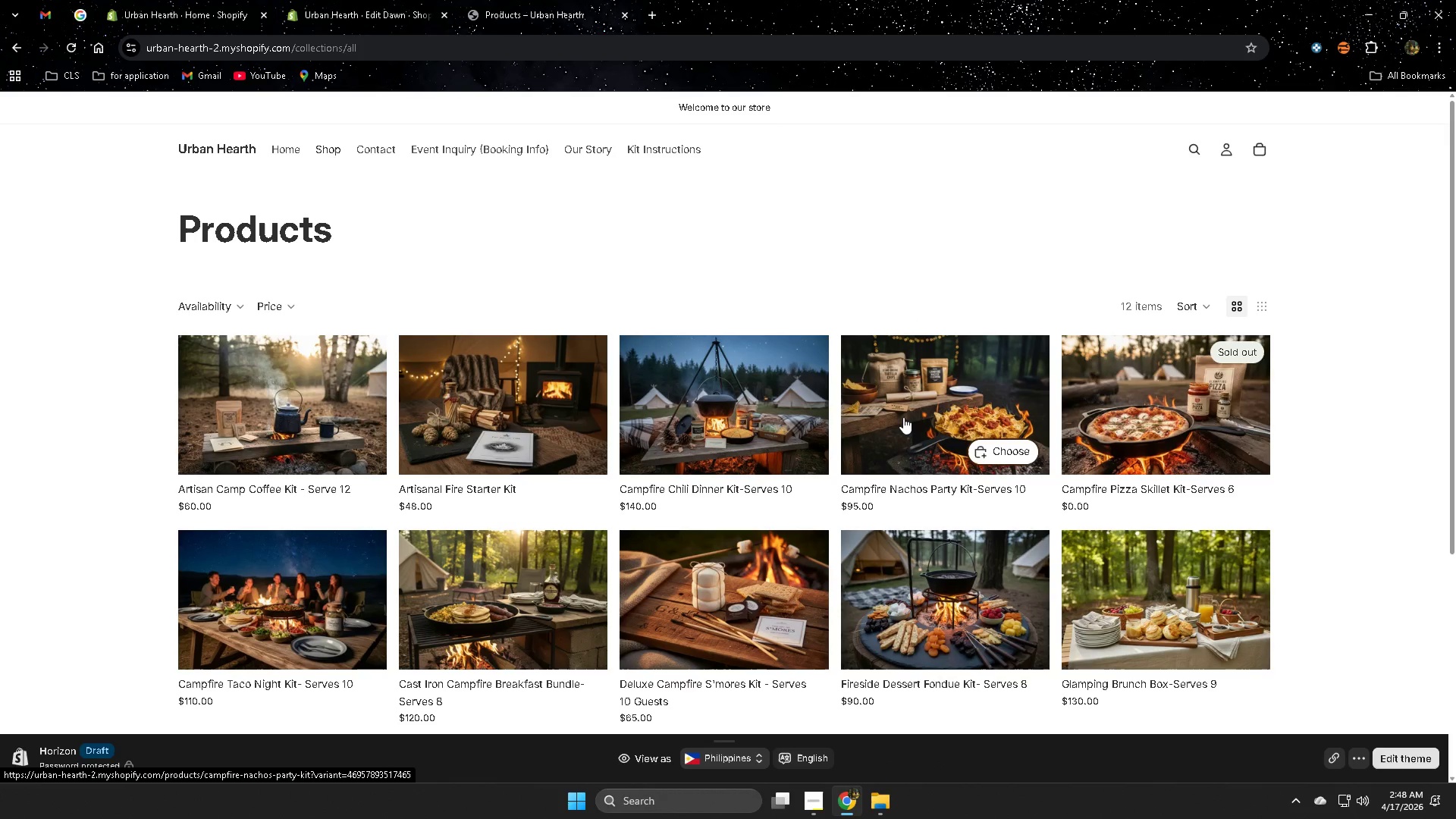 
wait(7.85)
 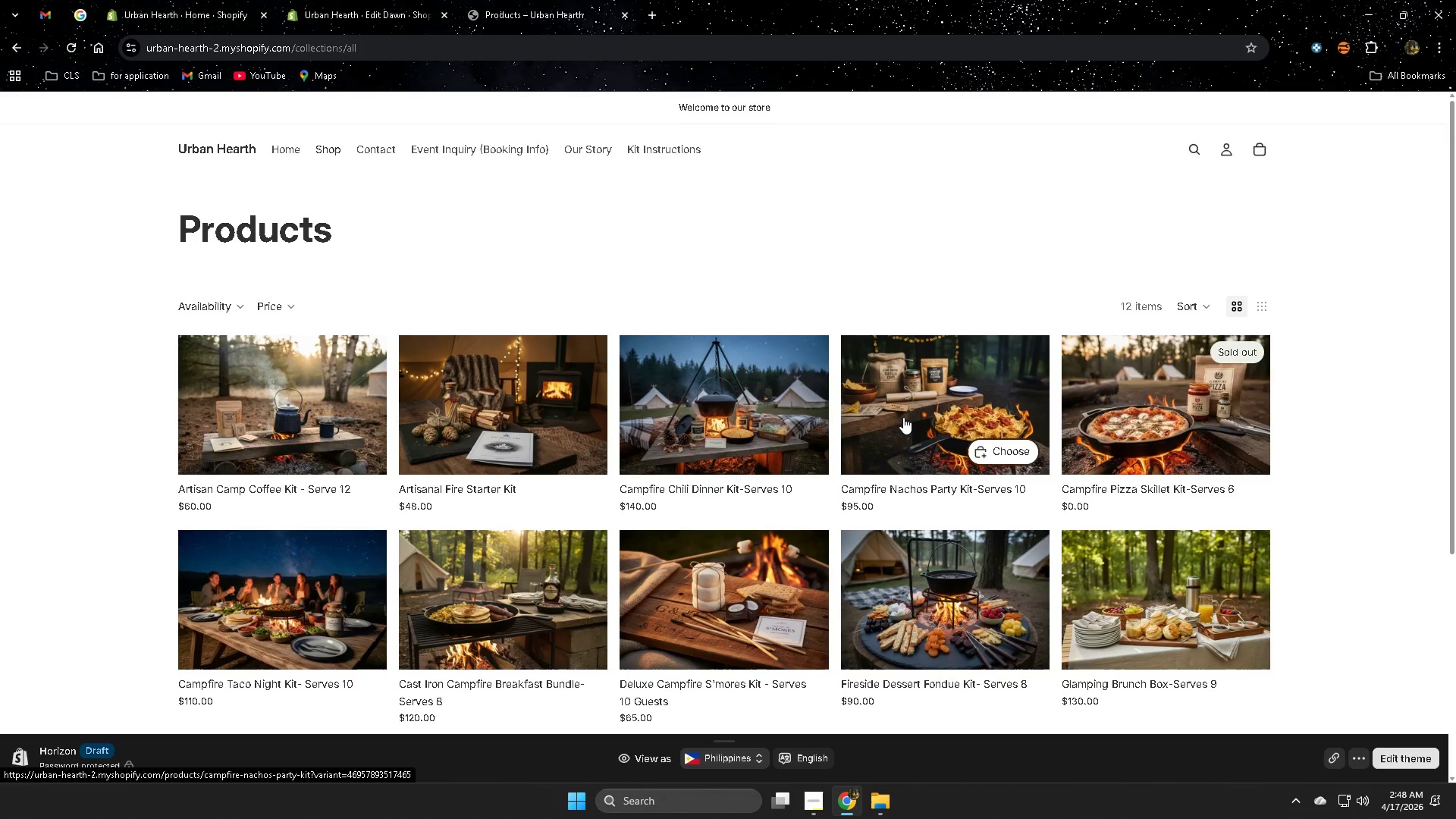 
scroll: coordinate [976, 501], scroll_direction: up, amount: 2.0
 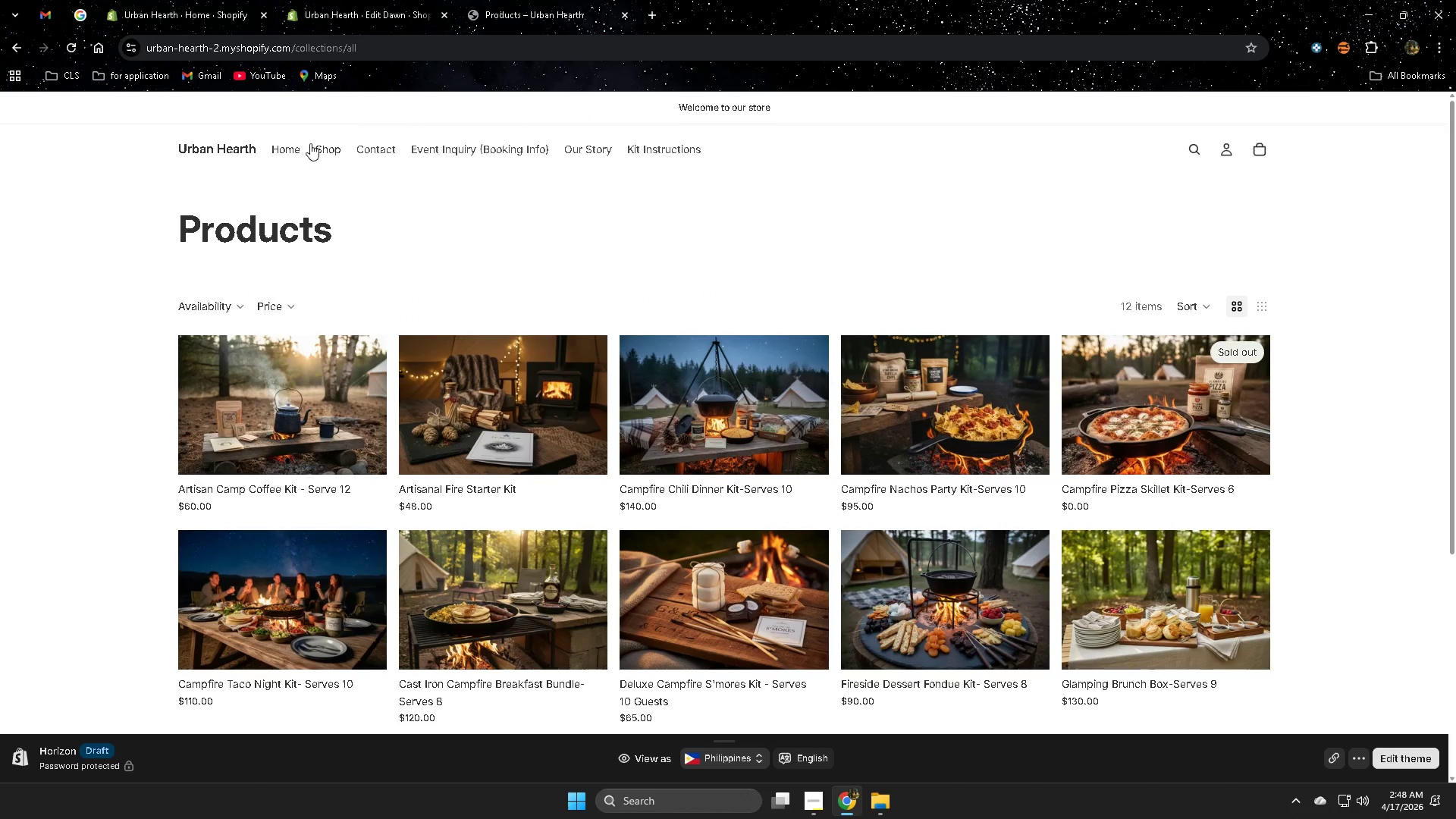 
left_click([275, 145])
 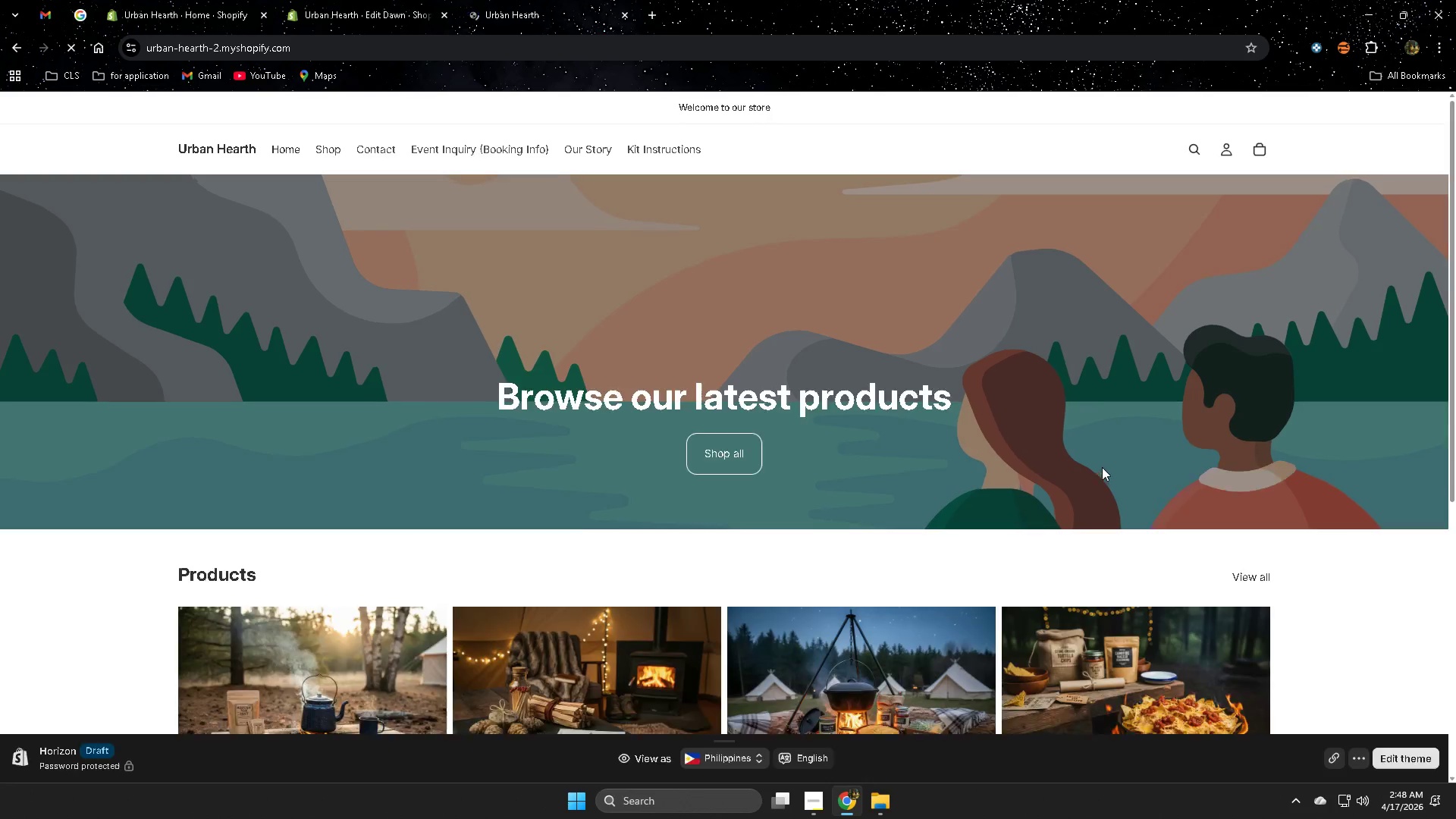 
scroll: coordinate [1100, 467], scroll_direction: none, amount: 0.0
 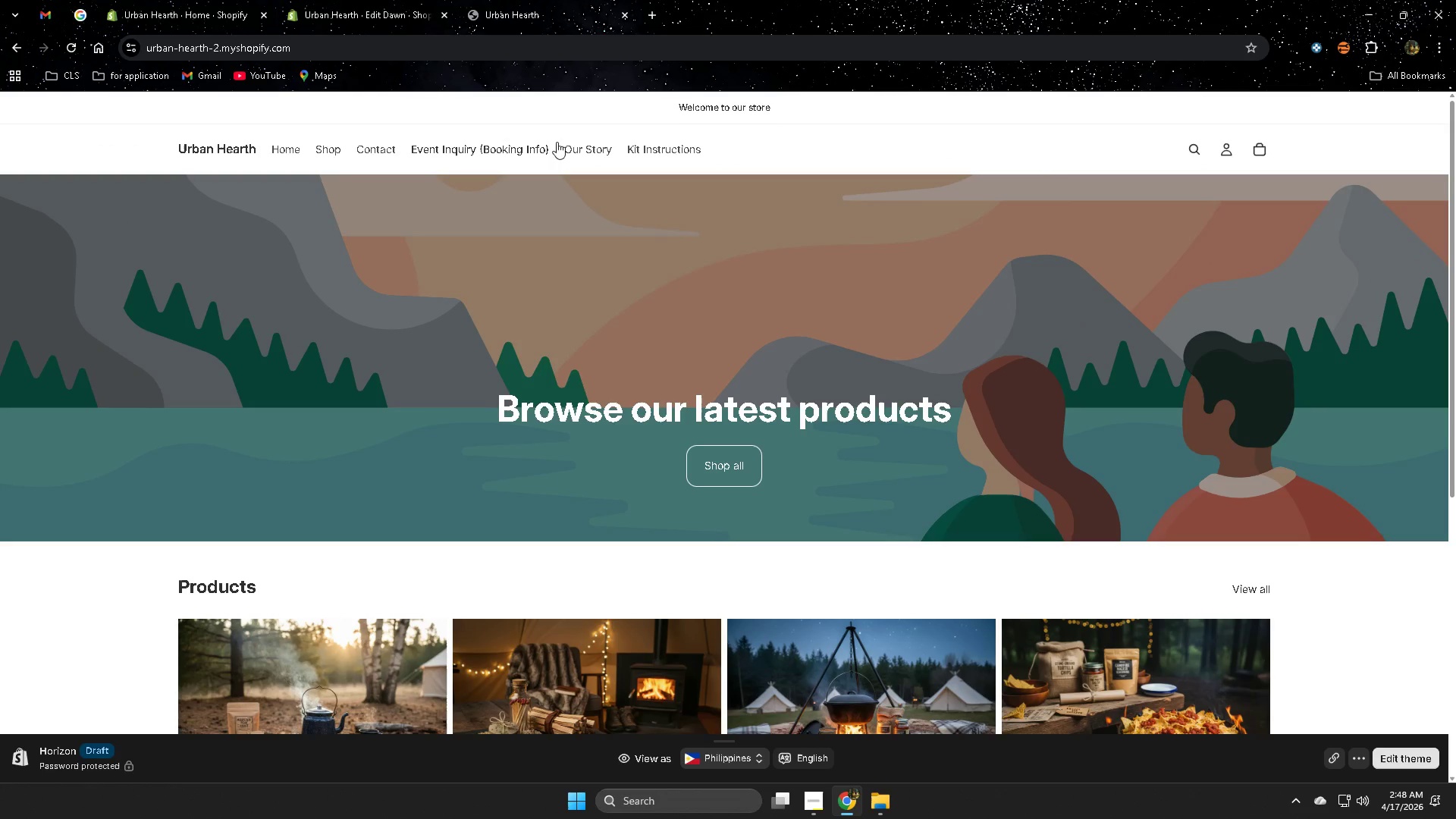 
scroll: coordinate [945, 479], scroll_direction: down, amount: 8.0
 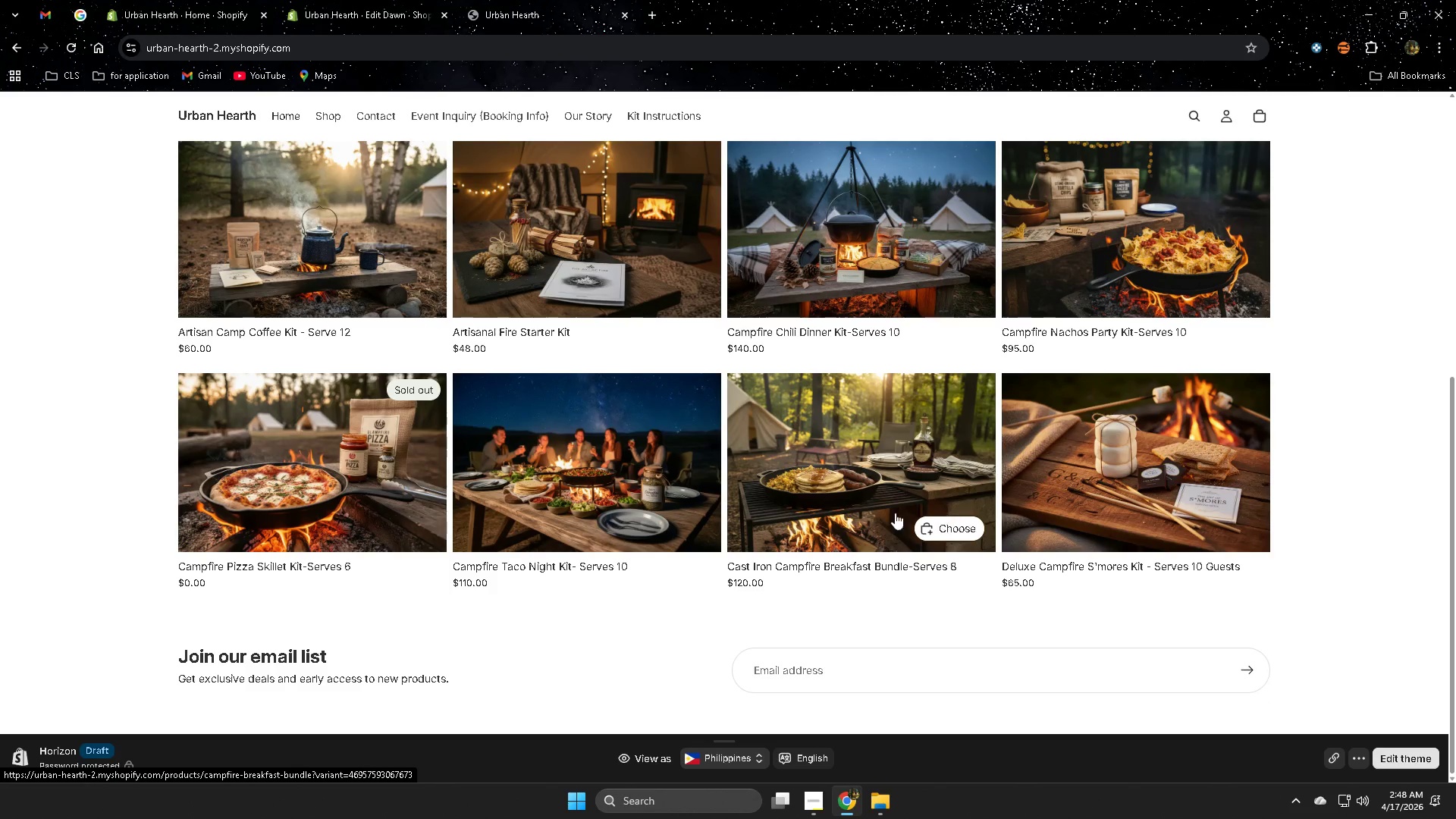 
scroll: coordinate [824, 499], scroll_direction: up, amount: 3.0
 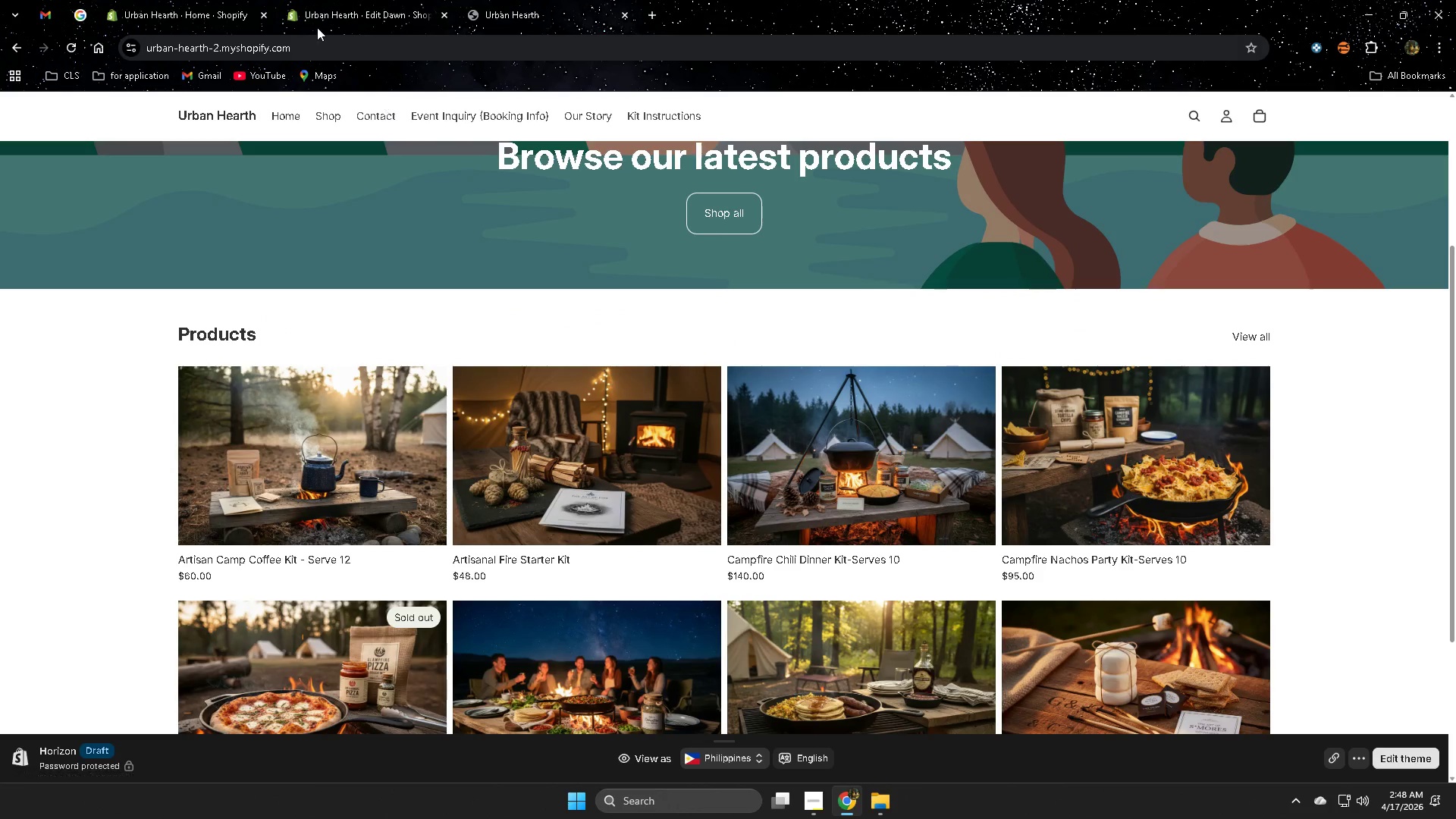 
left_click([340, 7])
 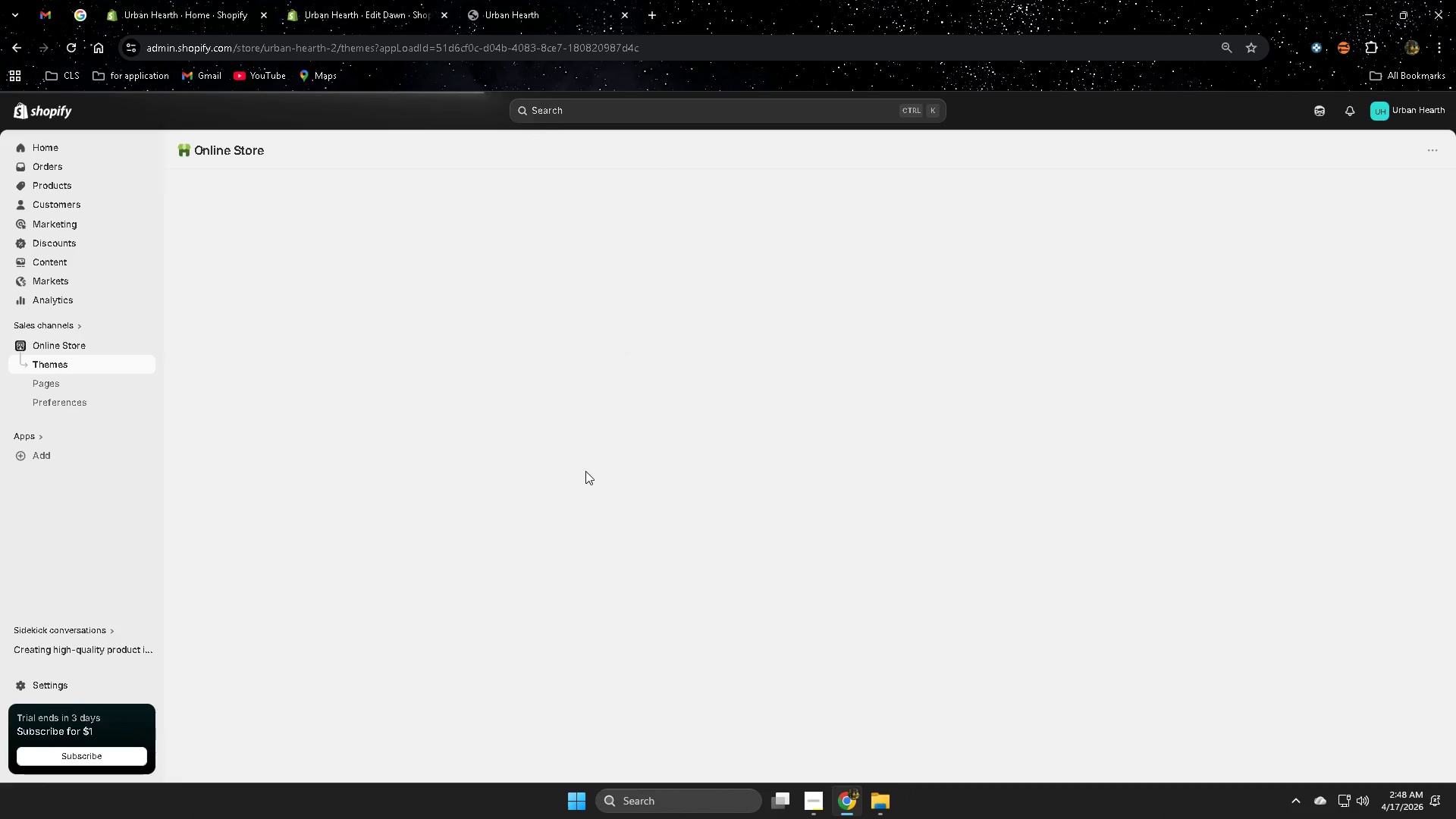 
wait(6.95)
 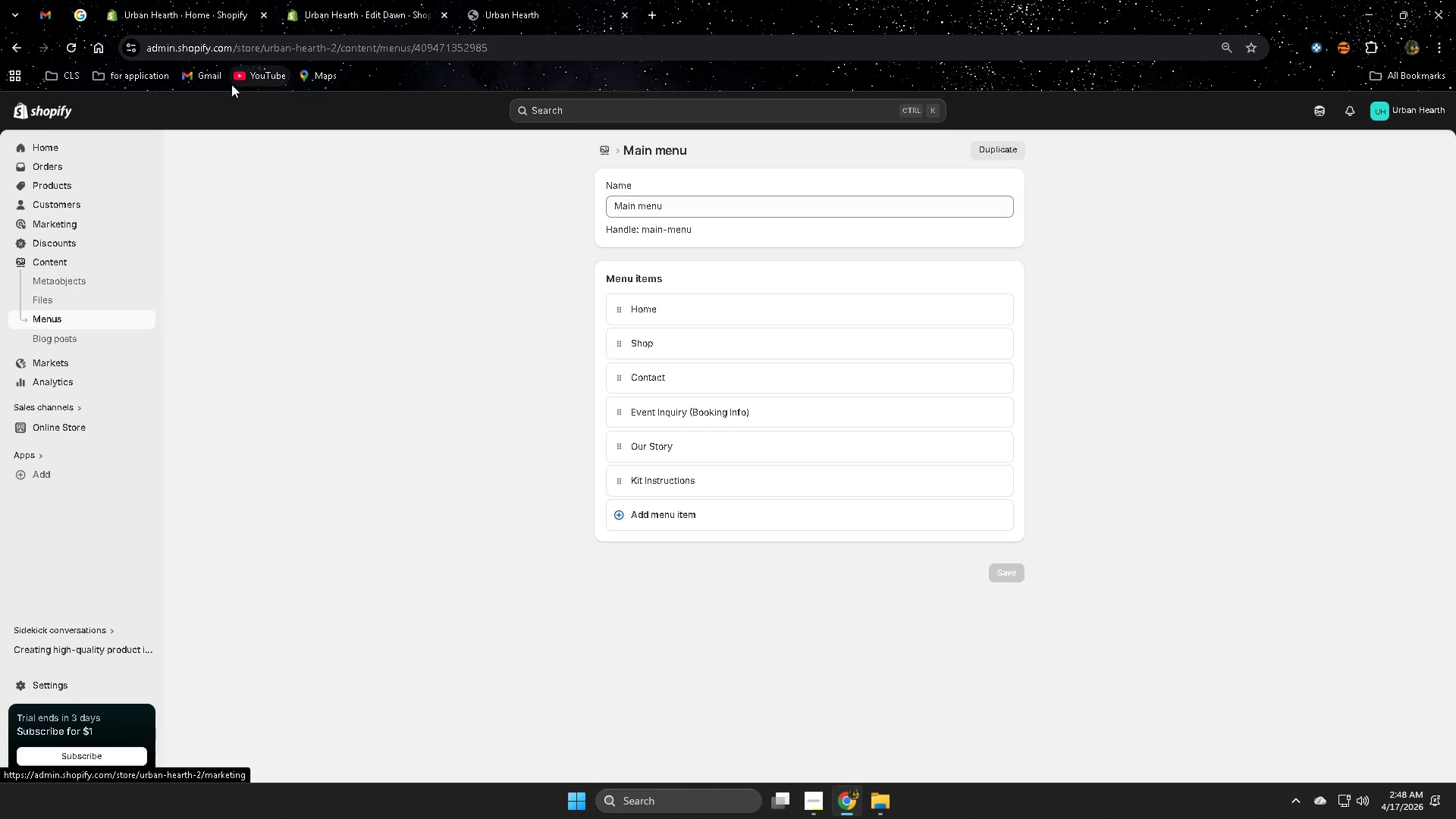 
left_click_drag(start_coordinate=[806, 801], to_coordinate=[806, 806])
 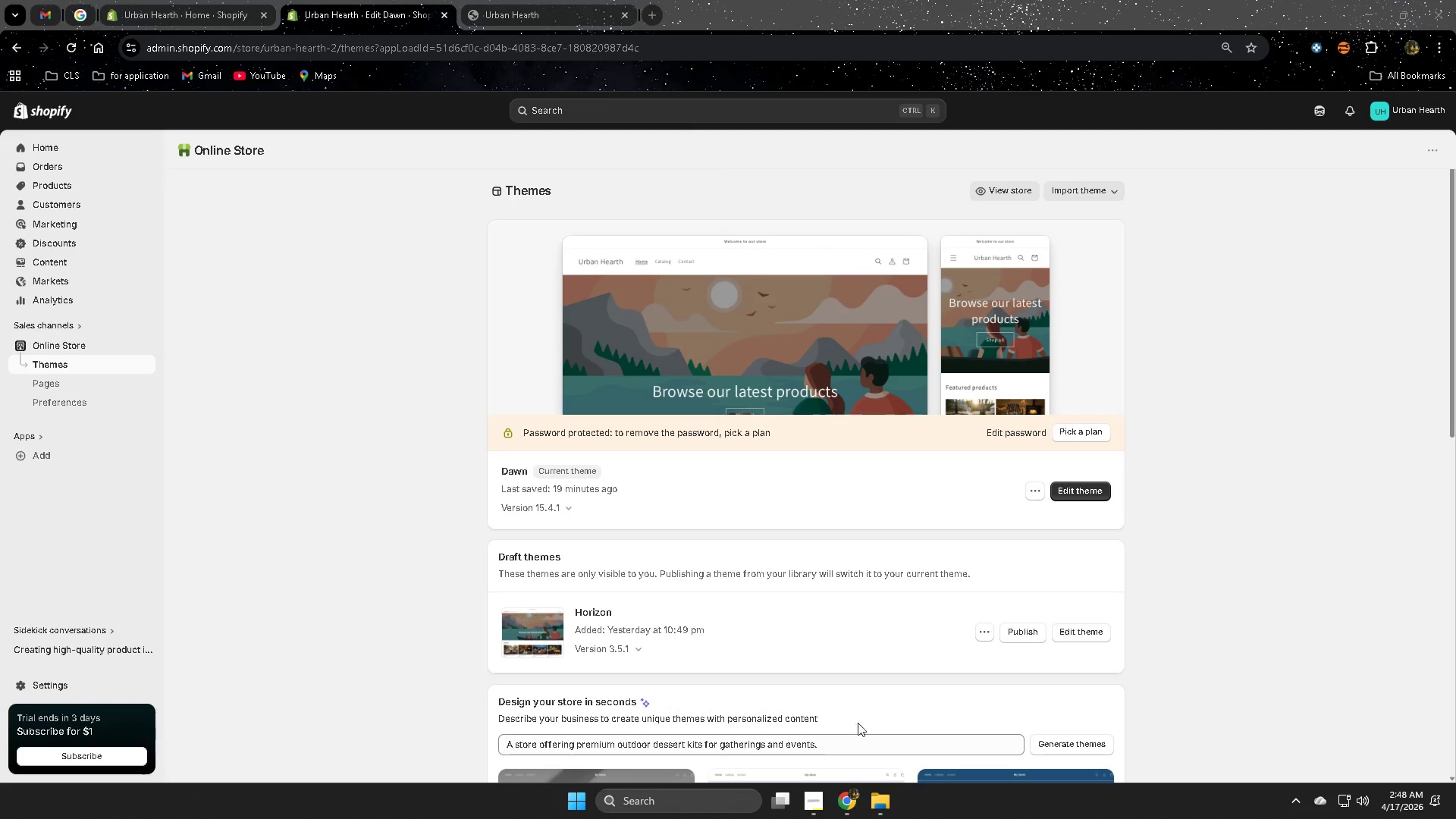 
left_click([816, 813])